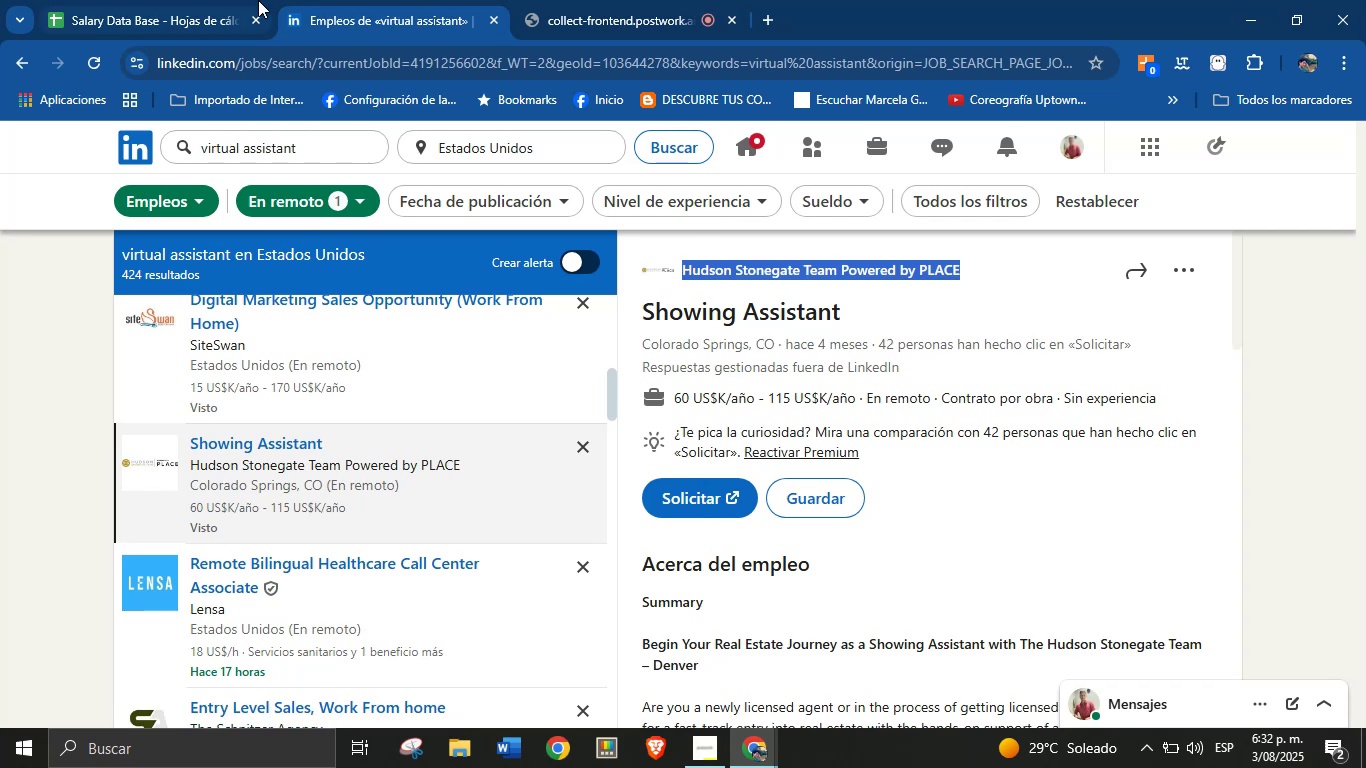 
key(Control+C)
 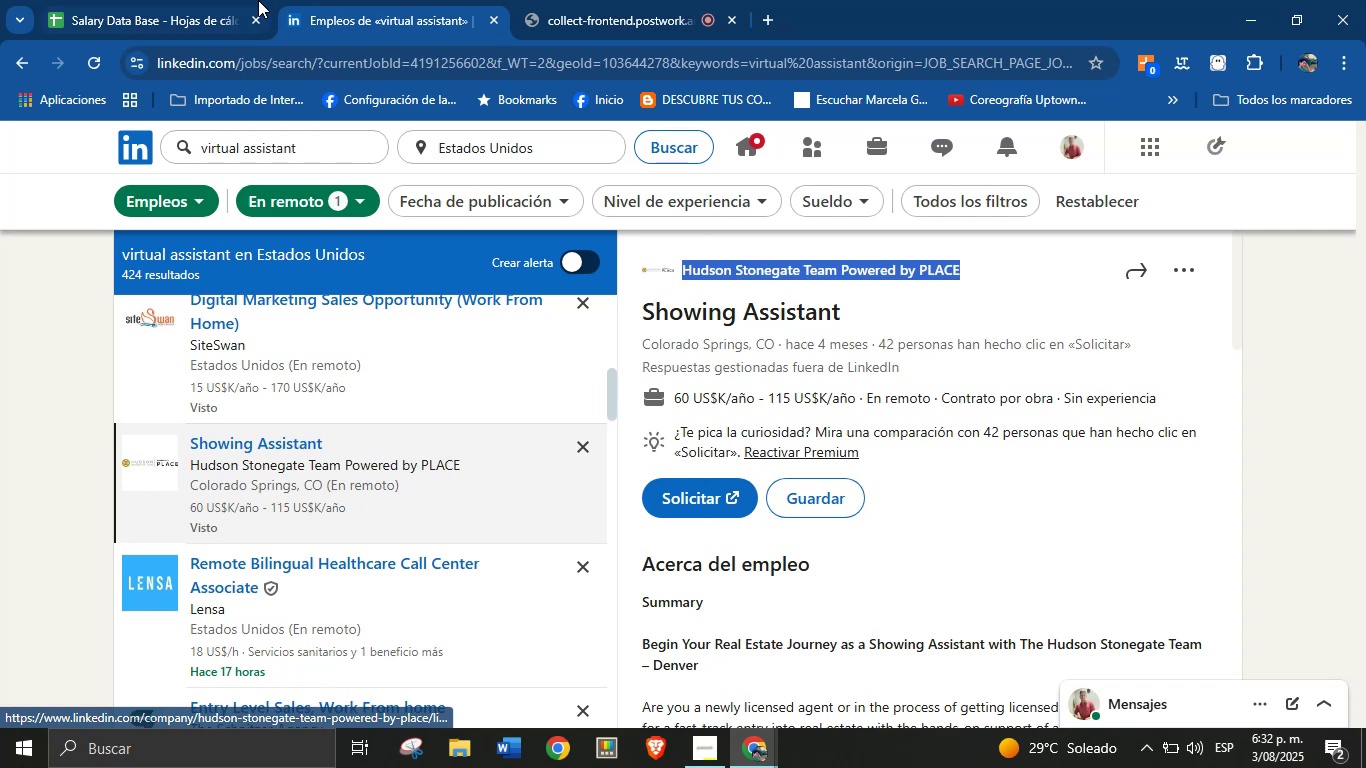 
left_click([258, 0])
 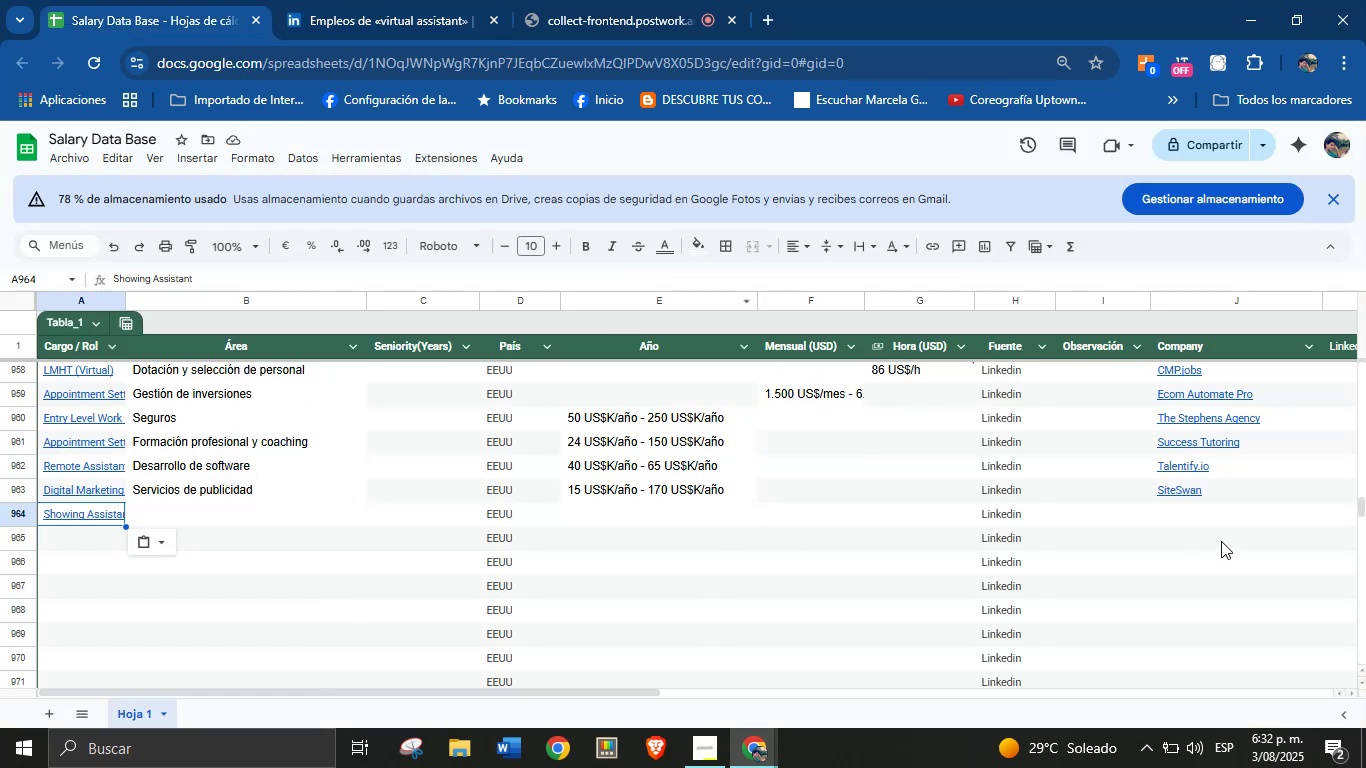 
left_click([1155, 510])
 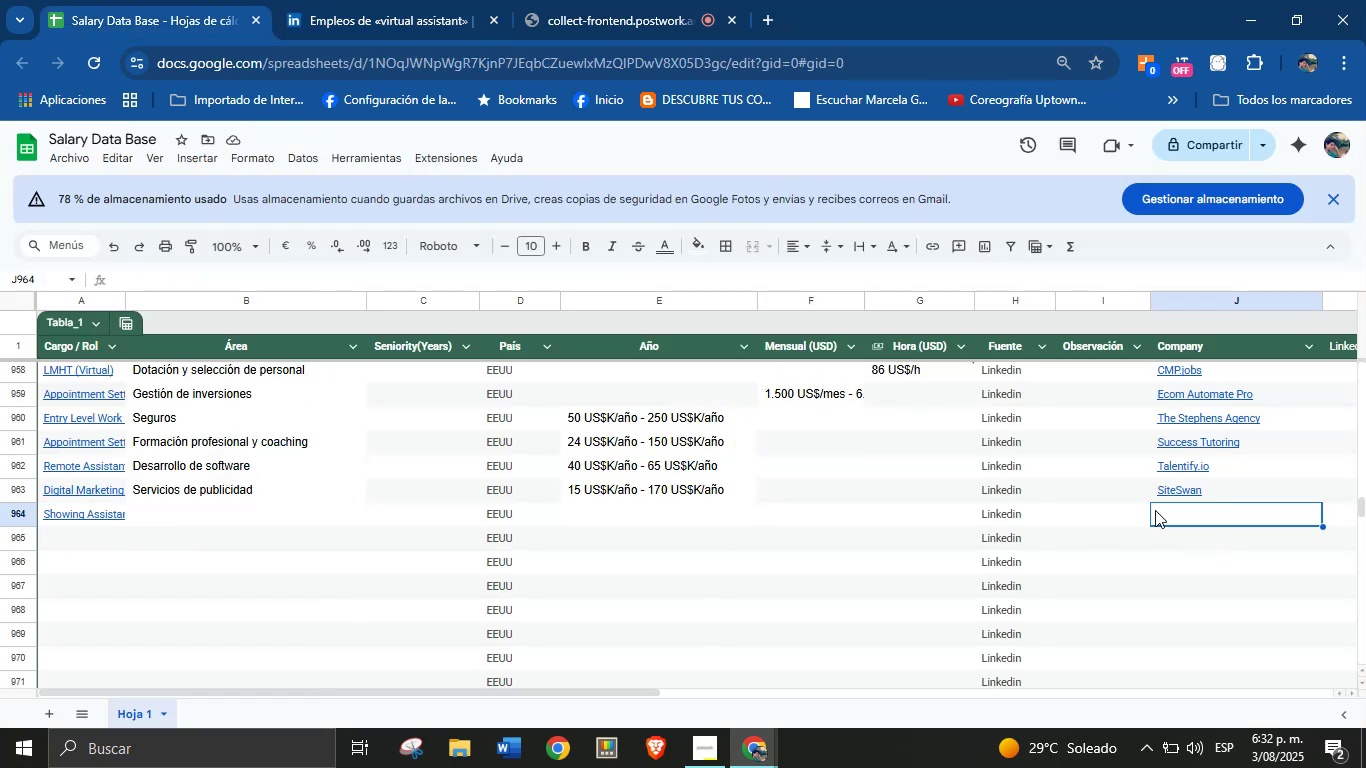 
key(Control+V)
 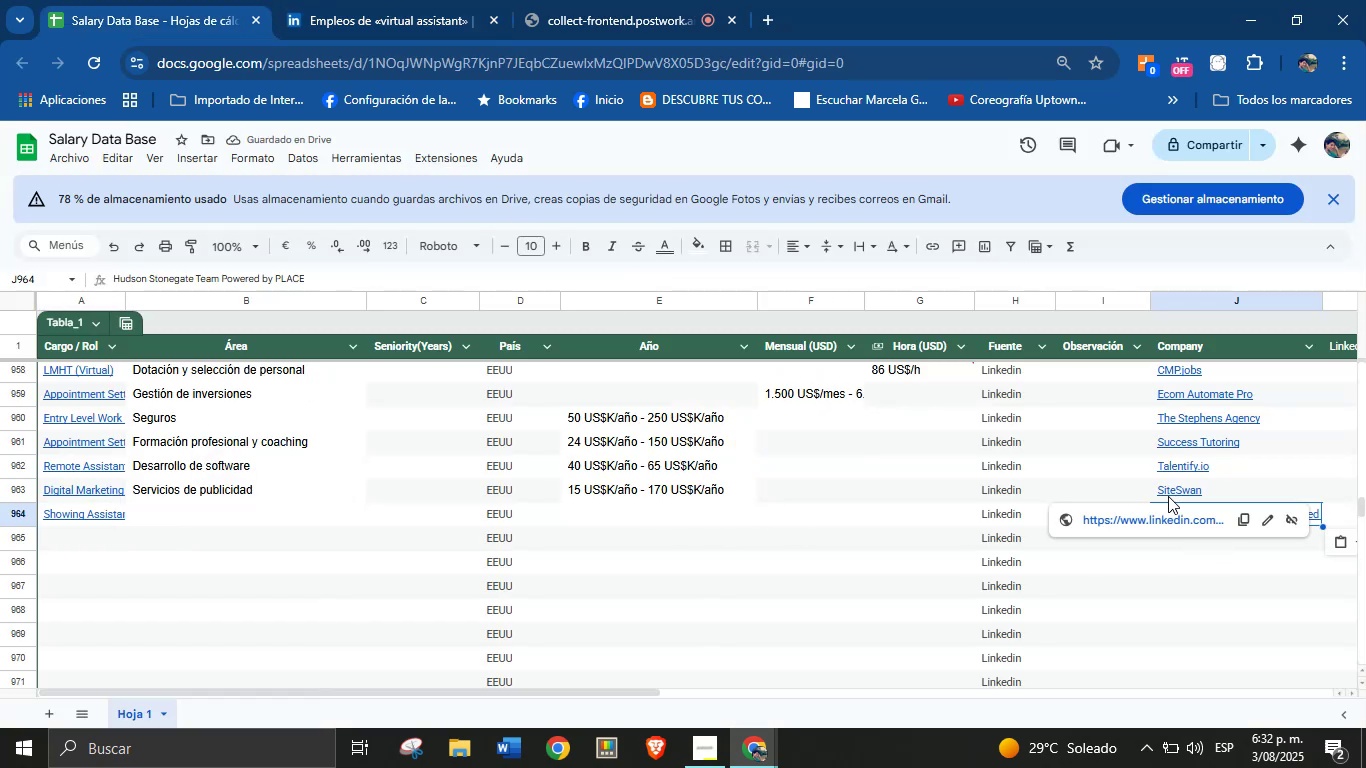 
left_click([417, 0])
 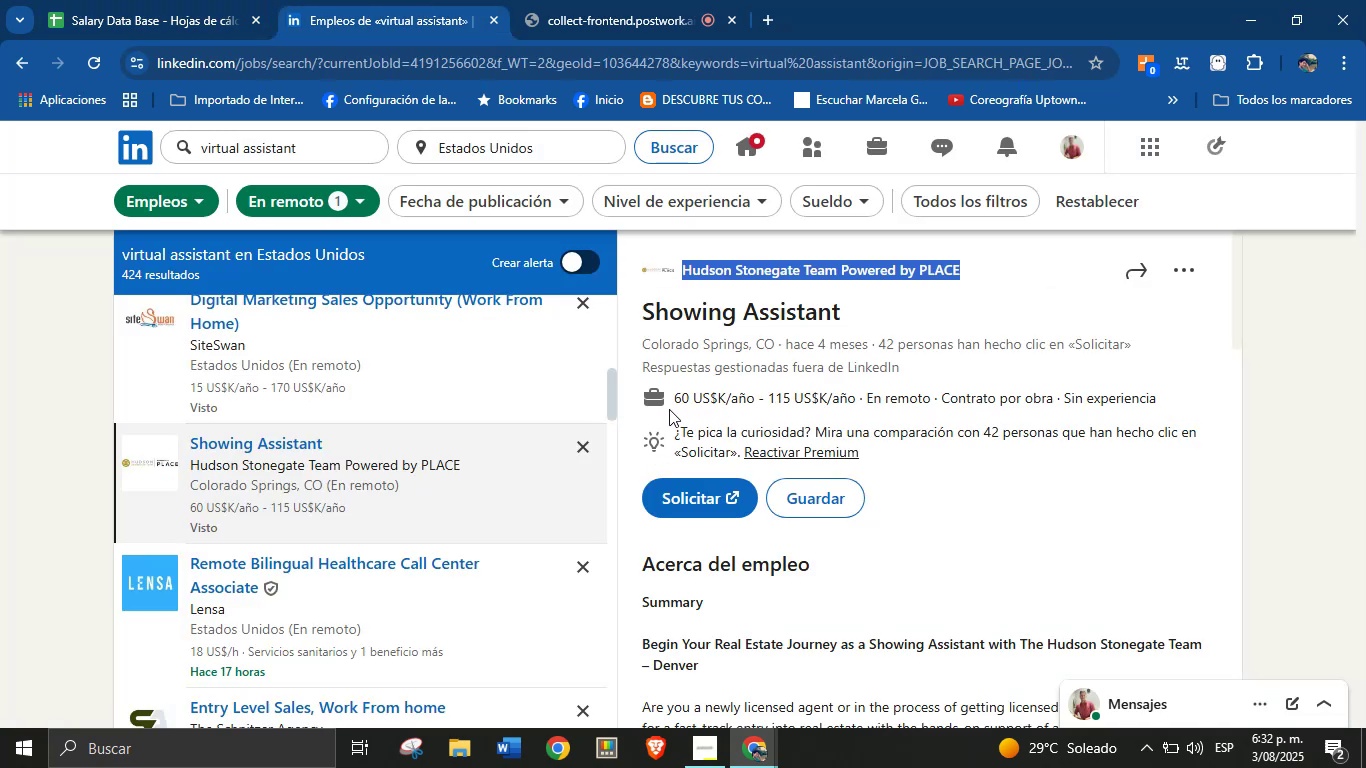 
left_click_drag(start_coordinate=[667, 400], to_coordinate=[860, 399])
 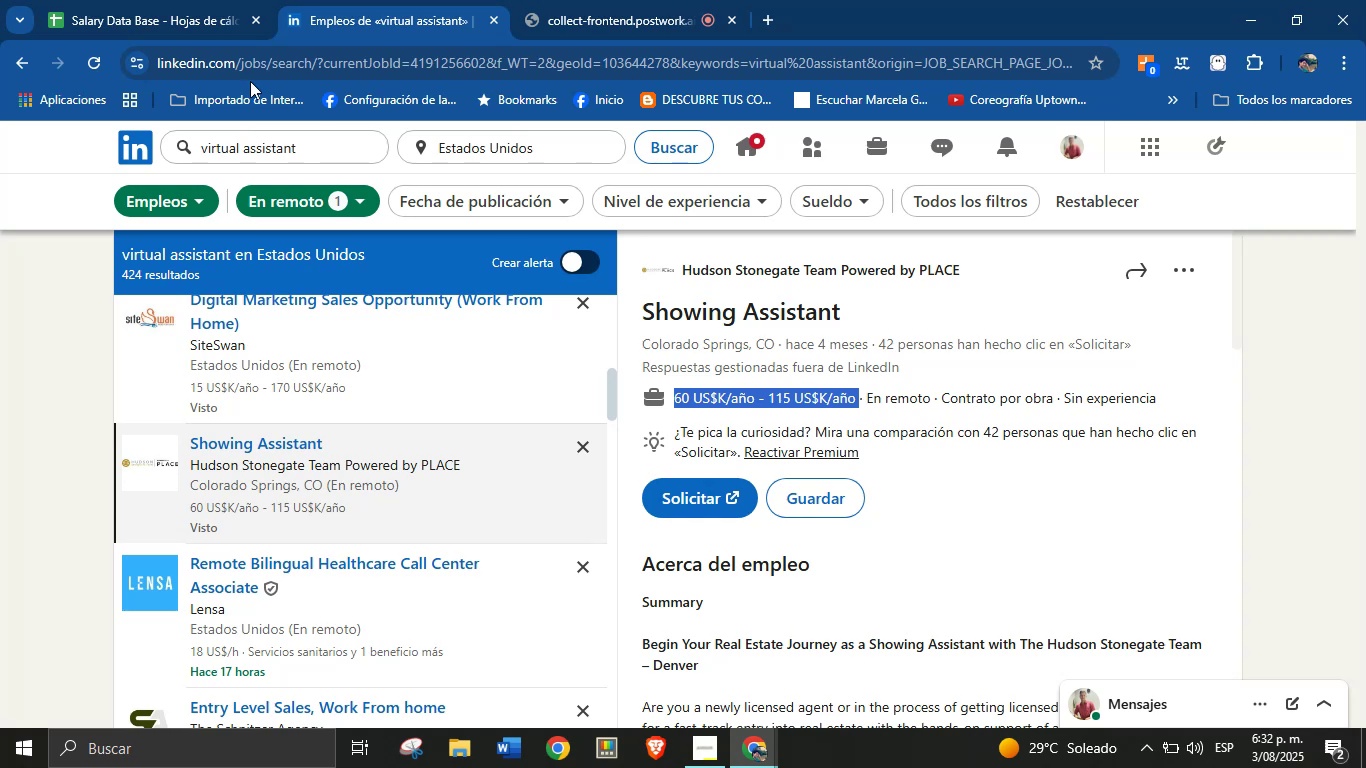 
key(Control+C)
 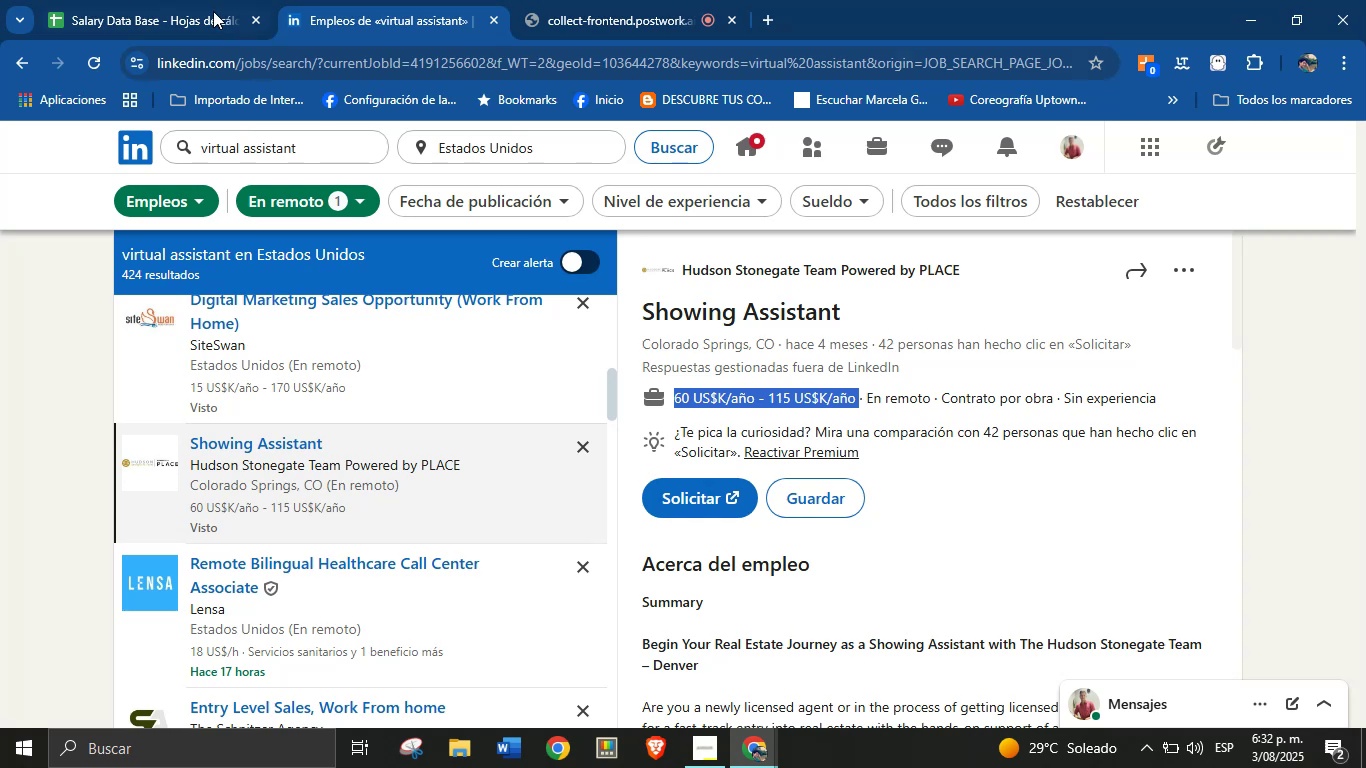 
left_click([212, 0])
 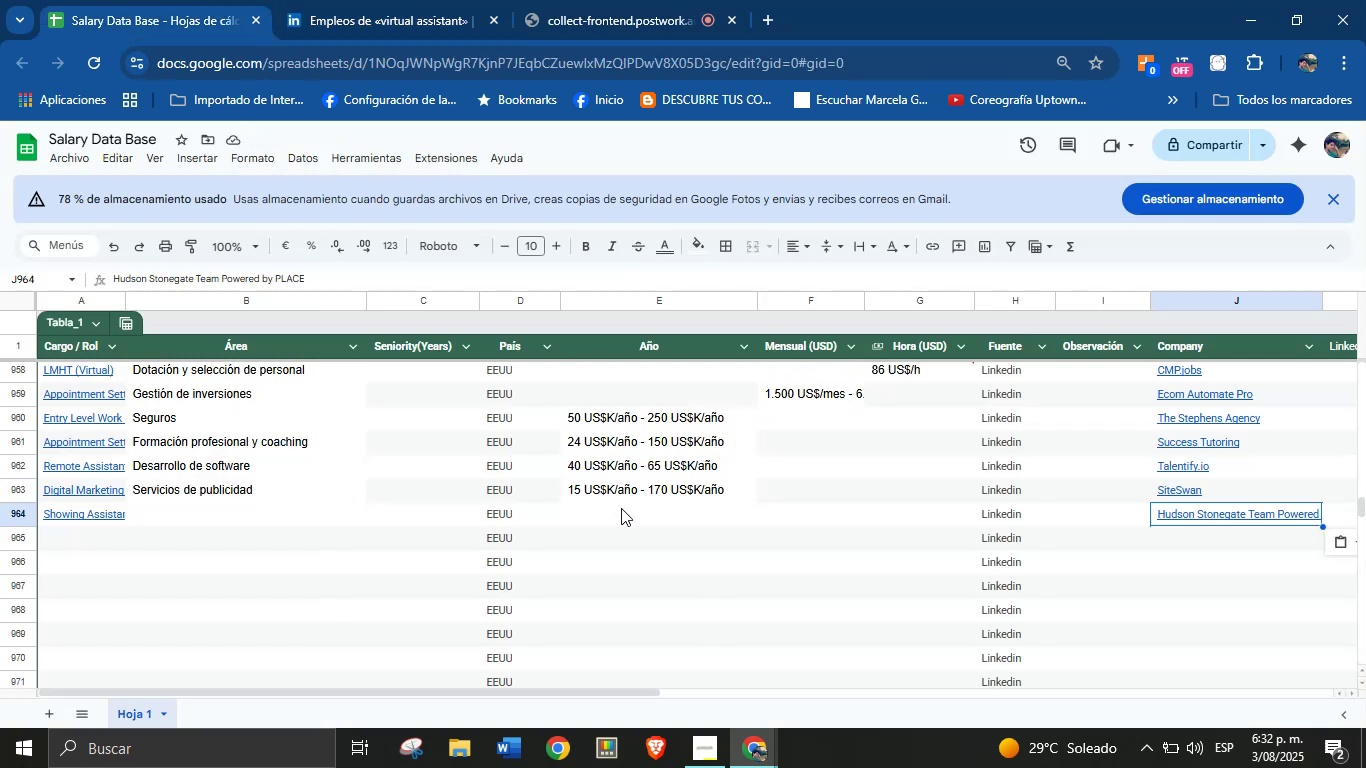 
left_click([625, 517])
 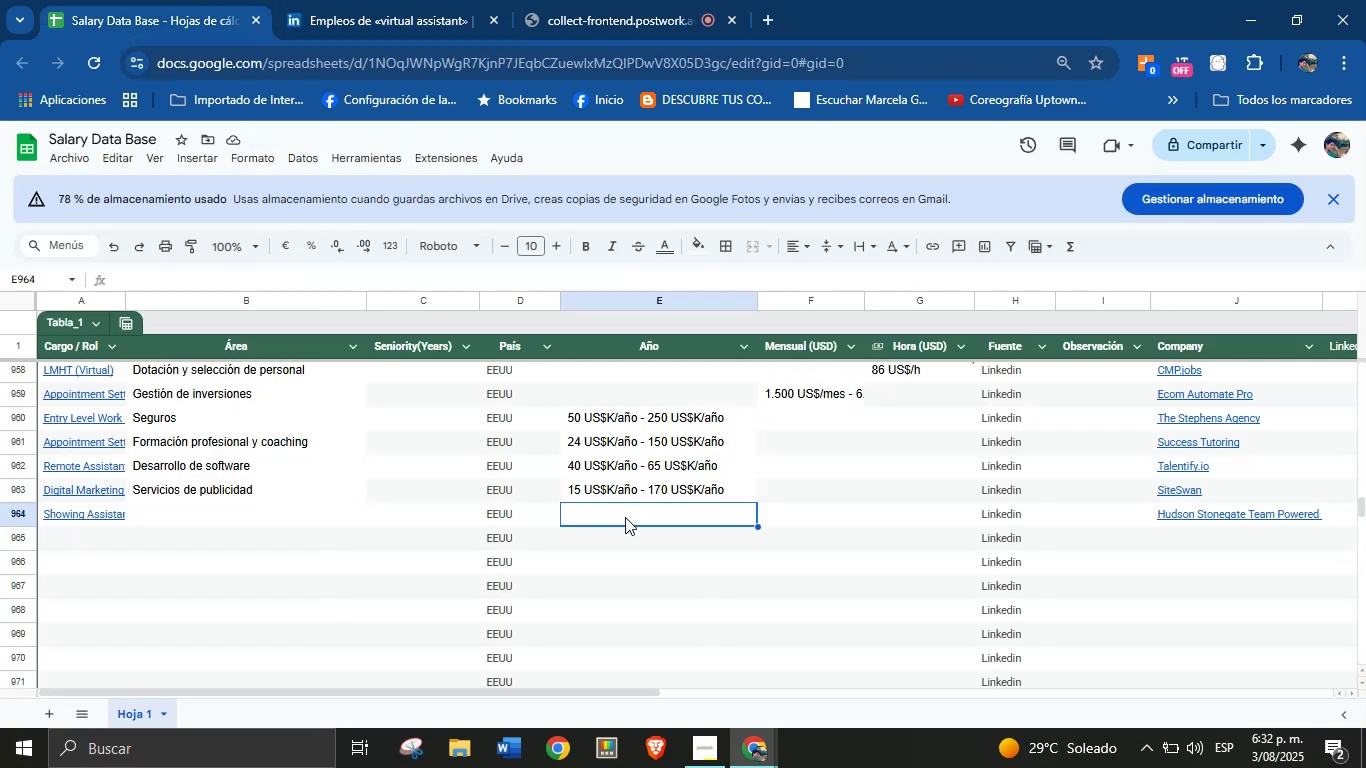 
key(Control+V)
 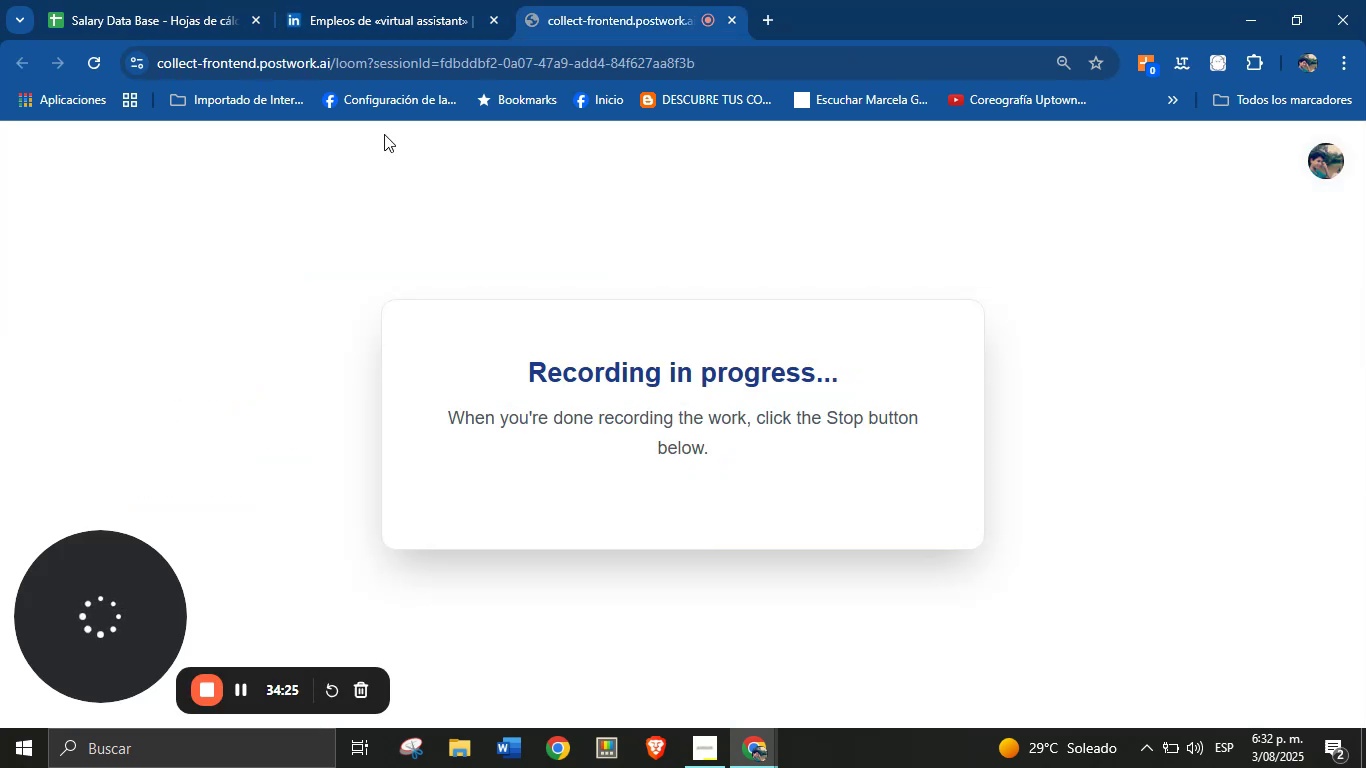 
double_click([232, 0])
 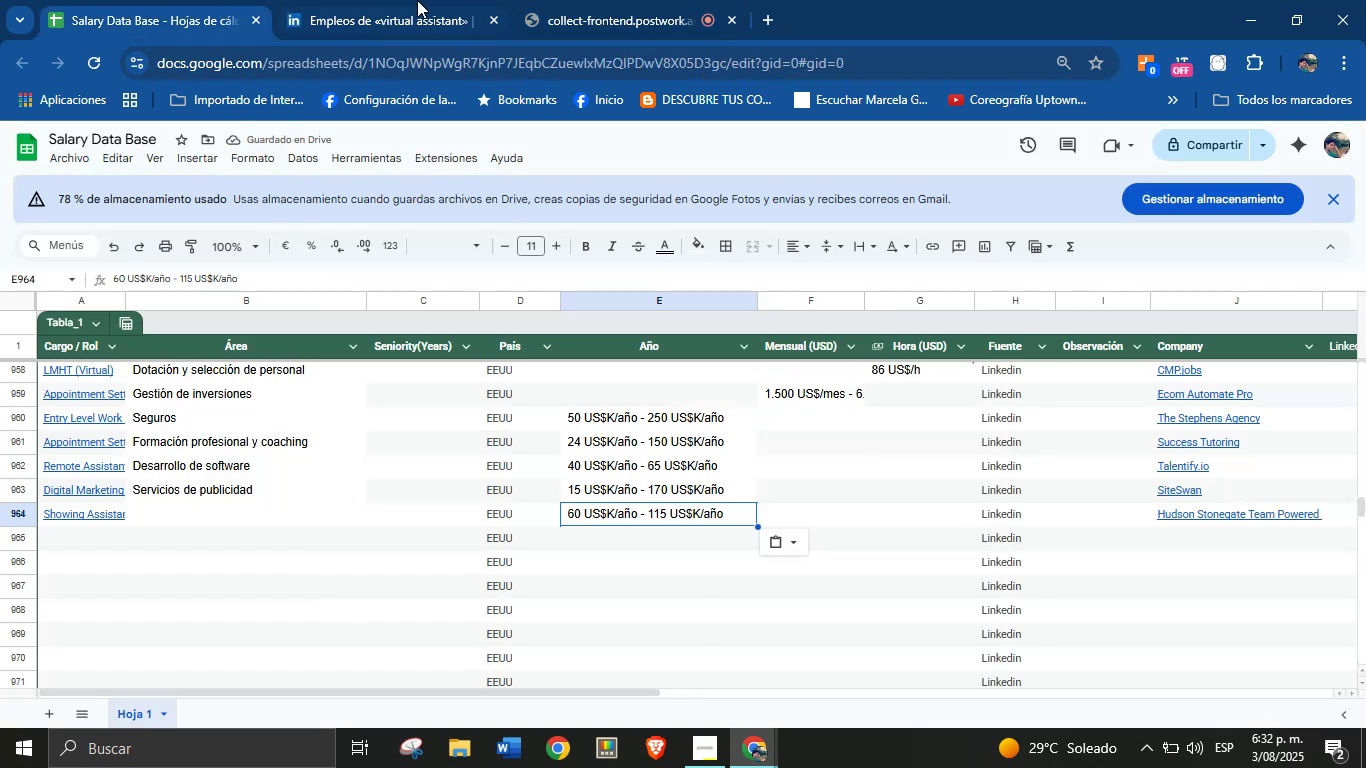 
left_click([419, 0])
 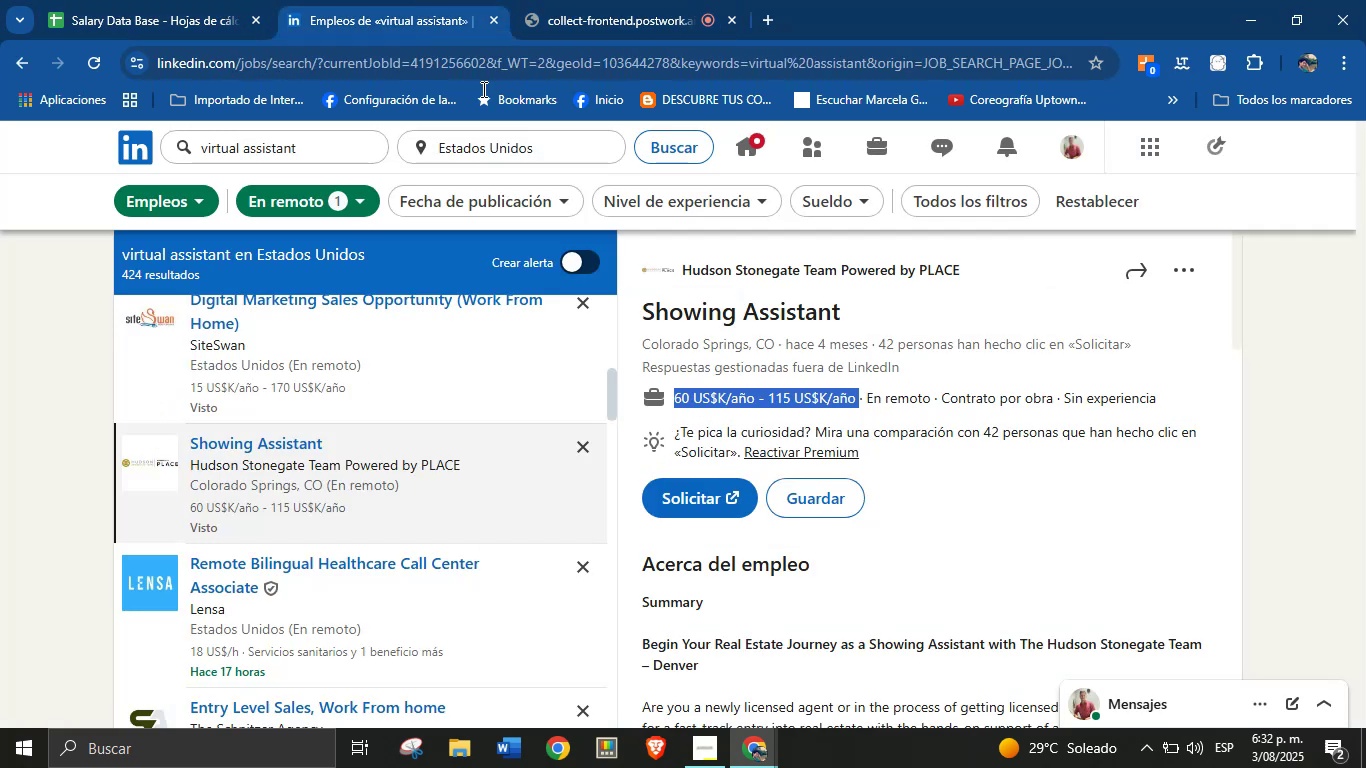 
scroll: coordinate [737, 508], scroll_direction: down, amount: 26.0
 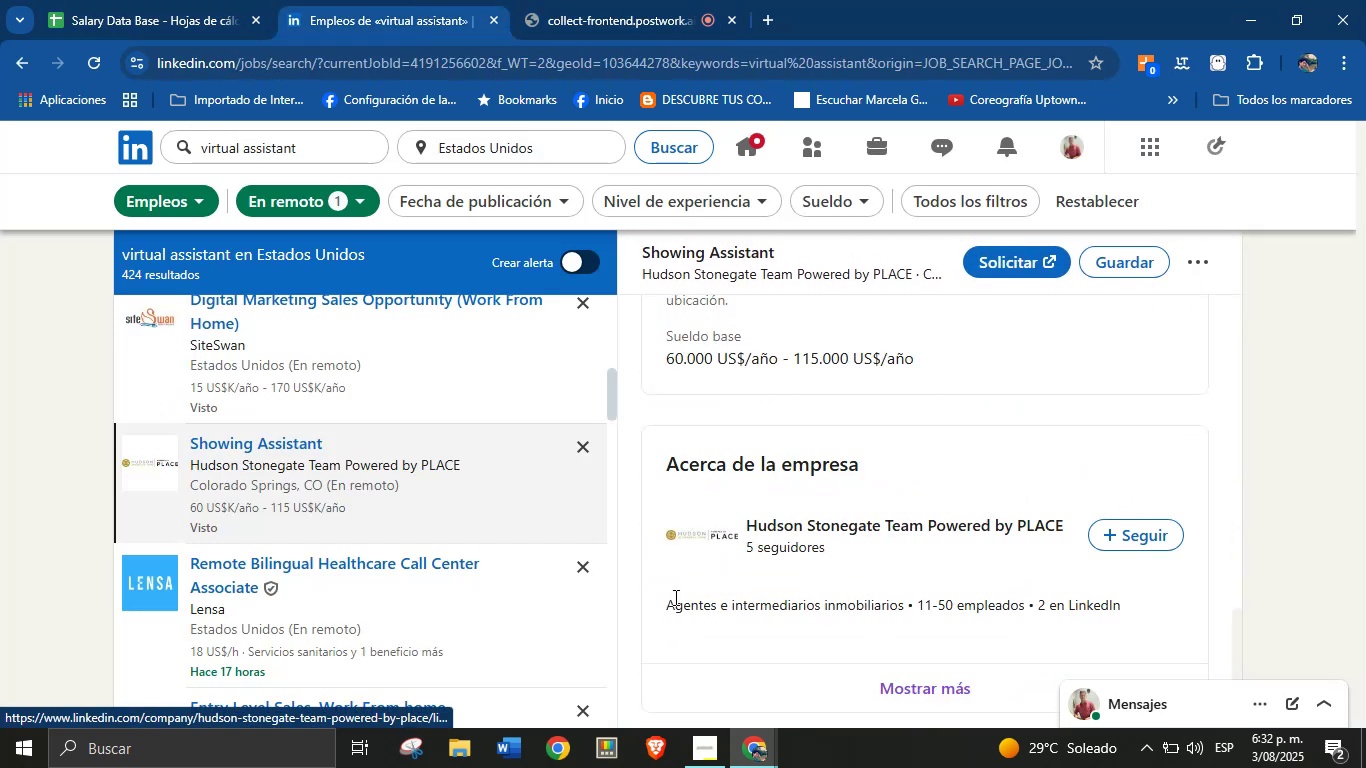 
left_click_drag(start_coordinate=[655, 616], to_coordinate=[906, 611])
 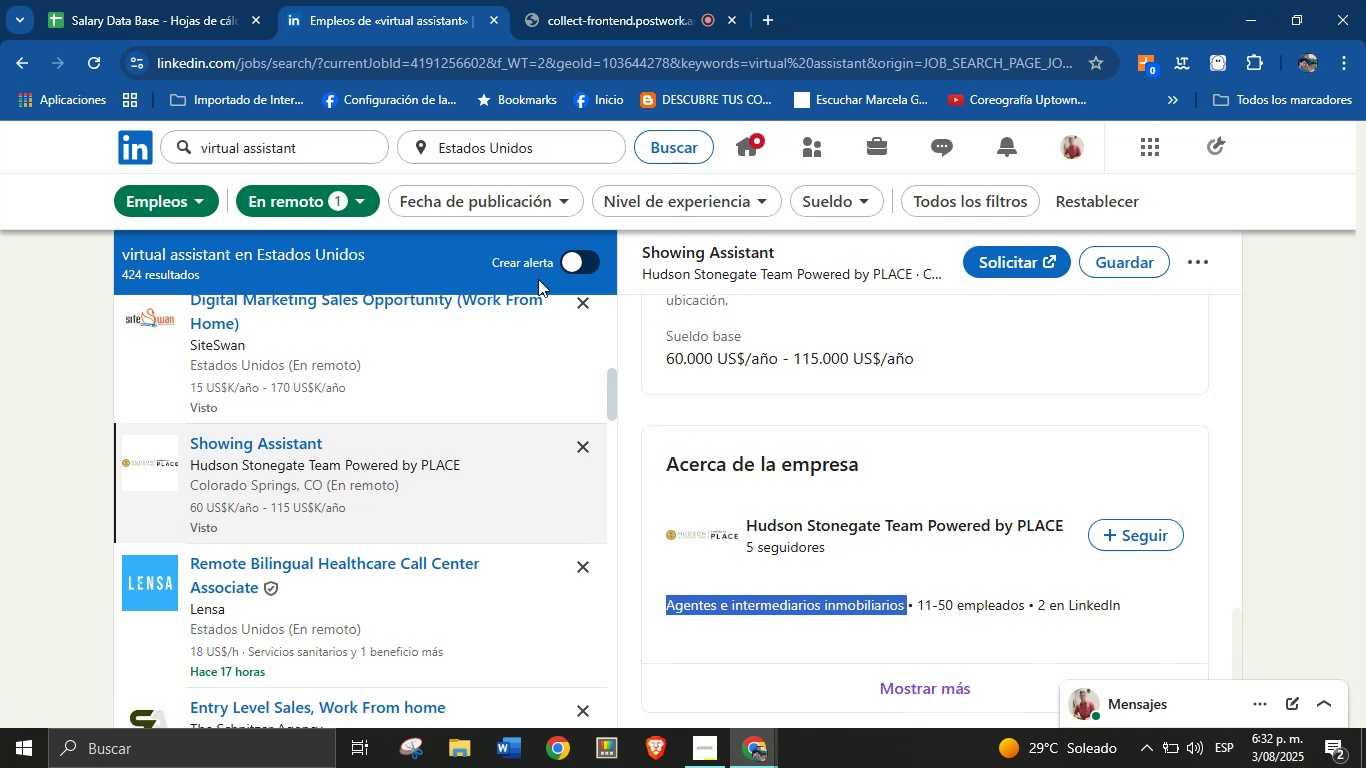 
key(Control+C)
 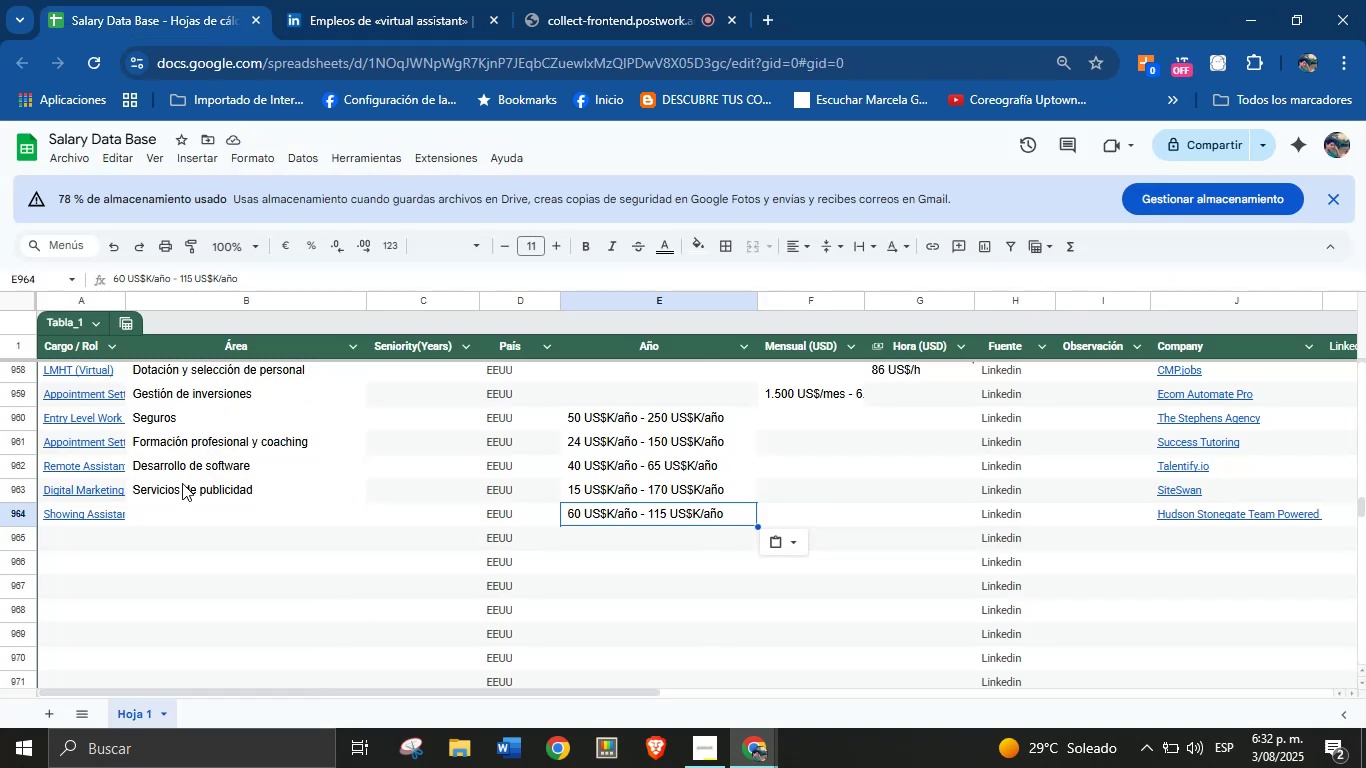 
left_click([185, 508])
 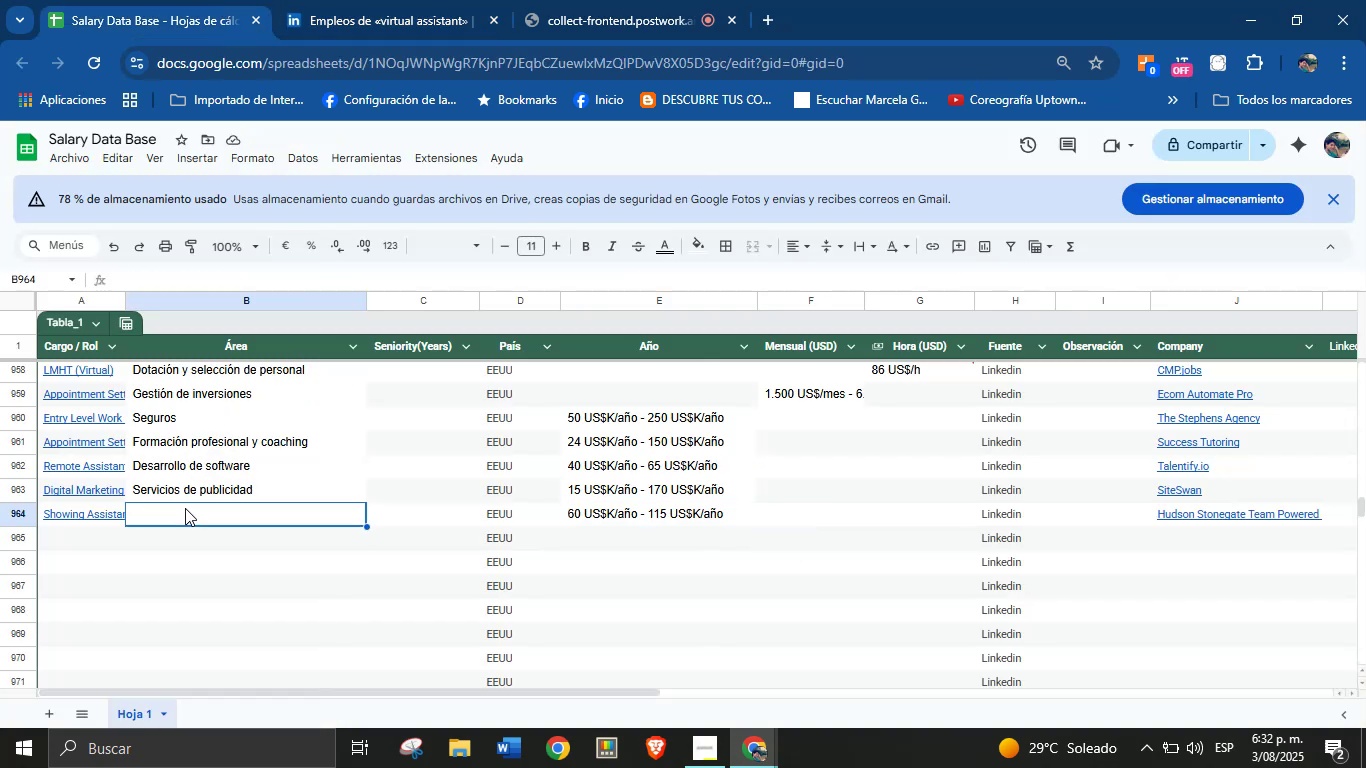 
key(Control+V)
 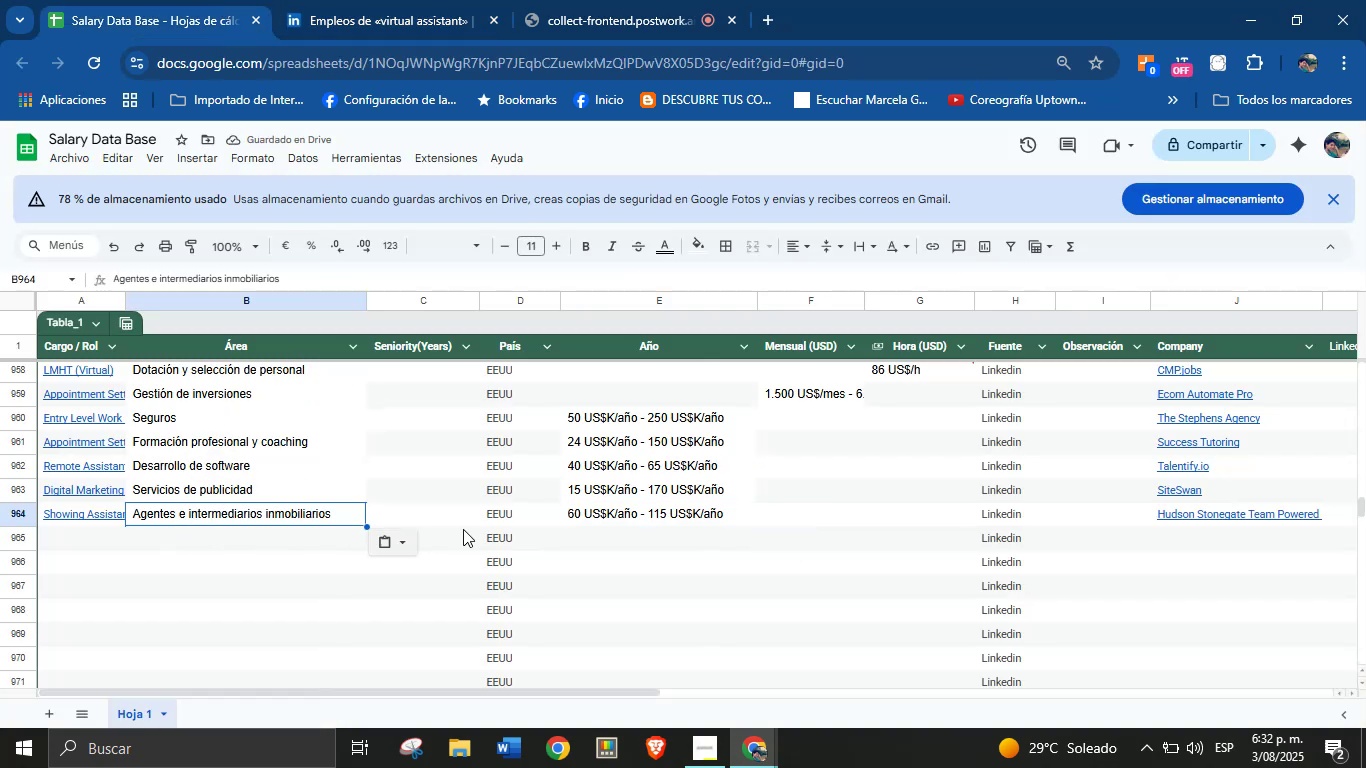 
wait(6.61)
 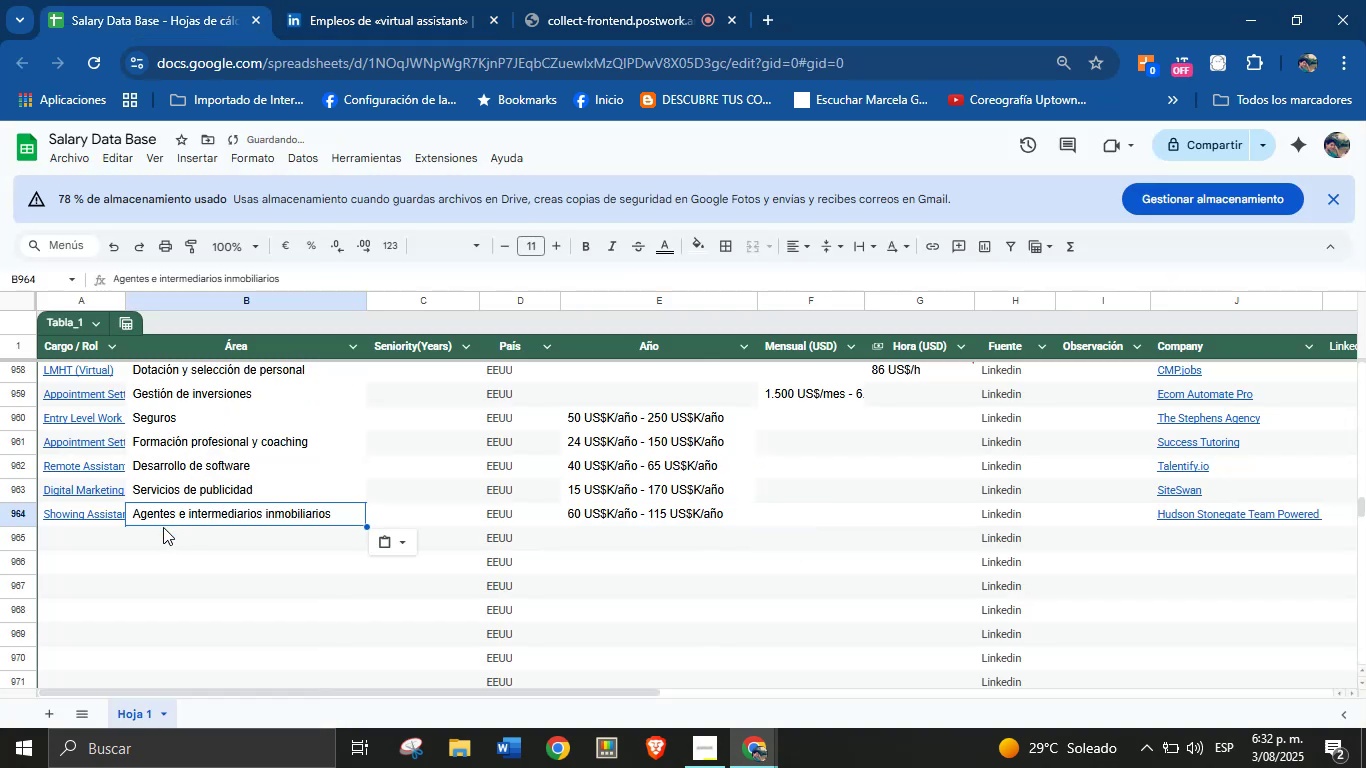 
left_click([74, 539])
 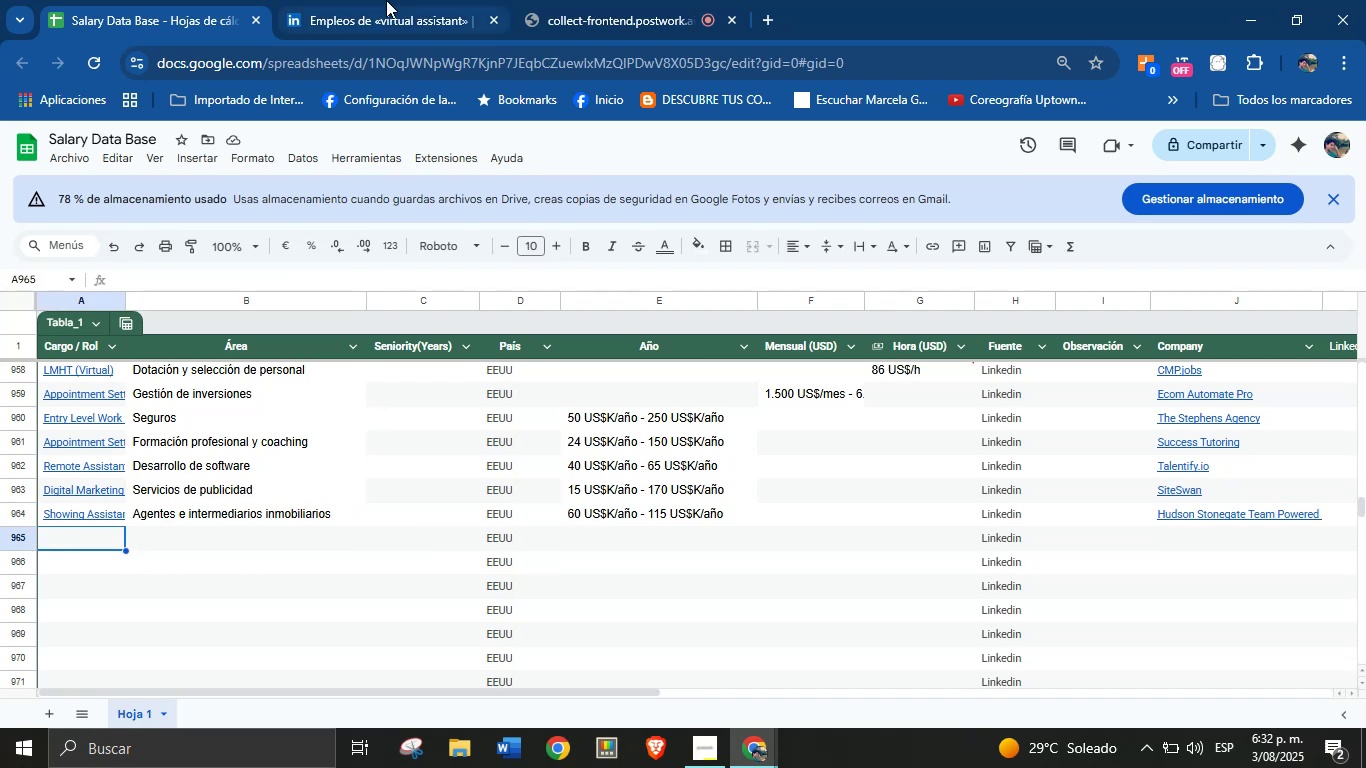 
left_click([386, 0])
 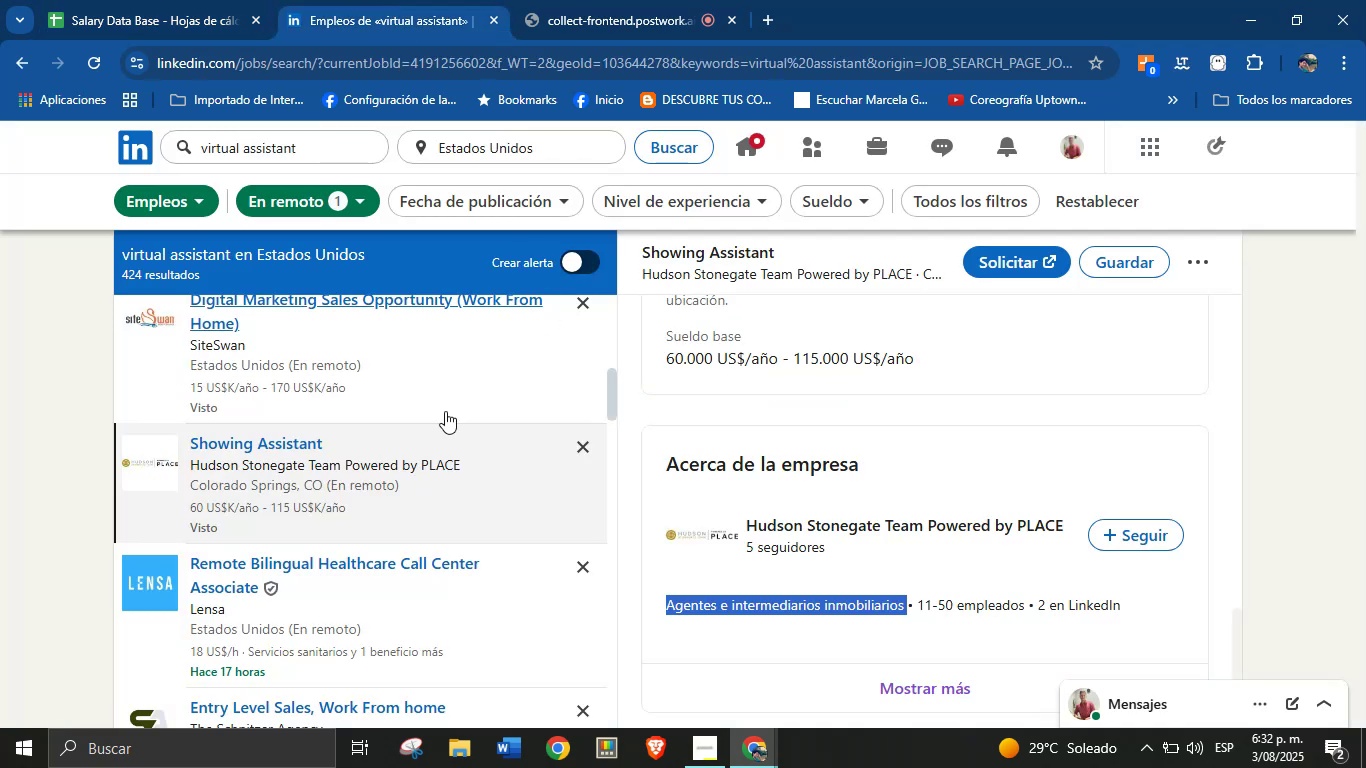 
scroll: coordinate [374, 449], scroll_direction: down, amount: 2.0
 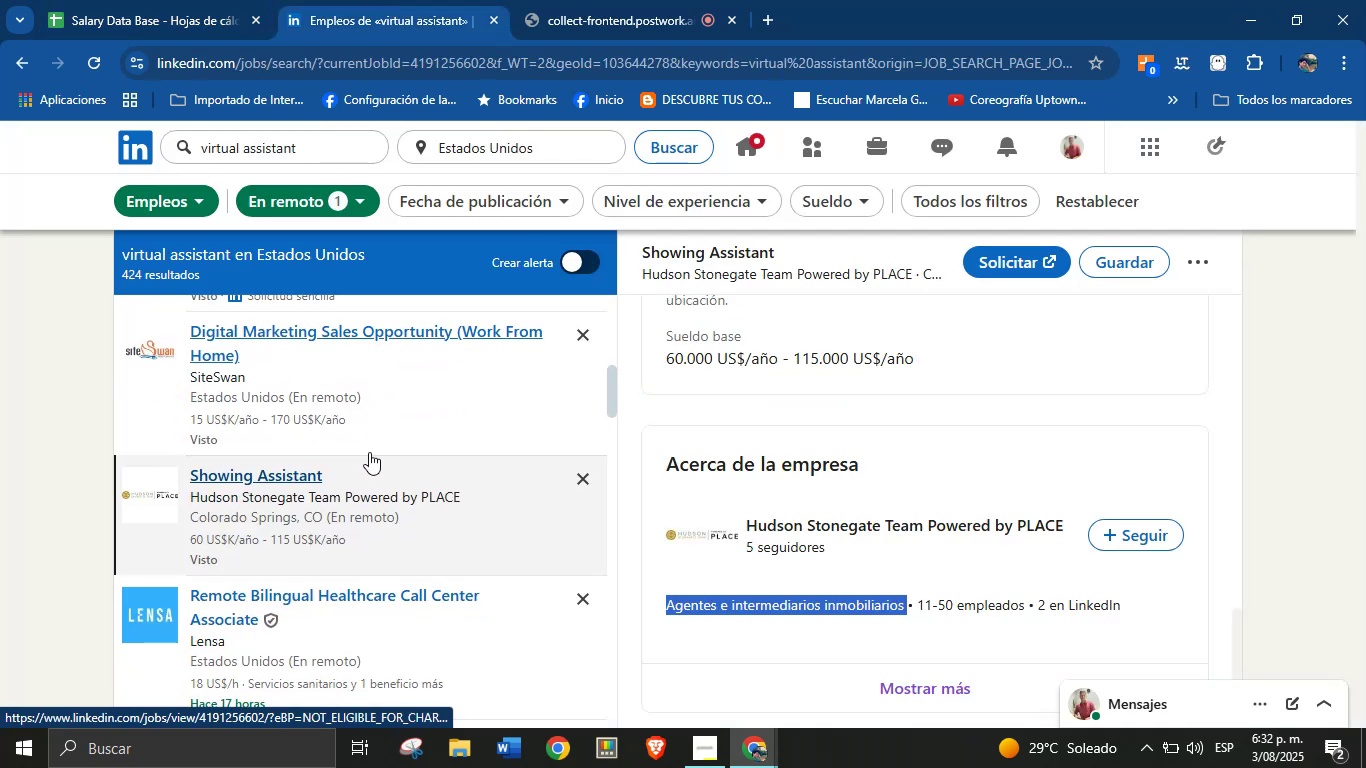 
scroll: coordinate [366, 454], scroll_direction: up, amount: 2.0
 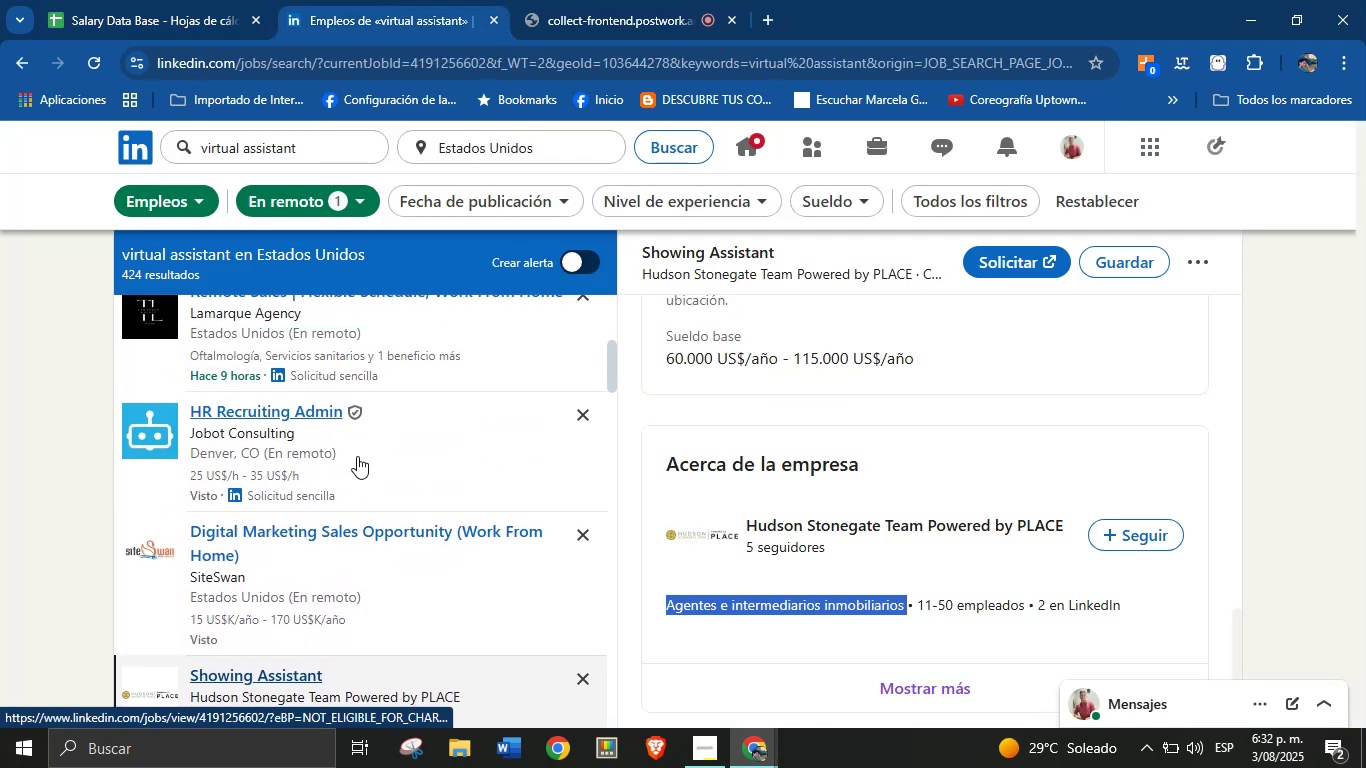 
scroll: coordinate [353, 459], scroll_direction: down, amount: 2.0
 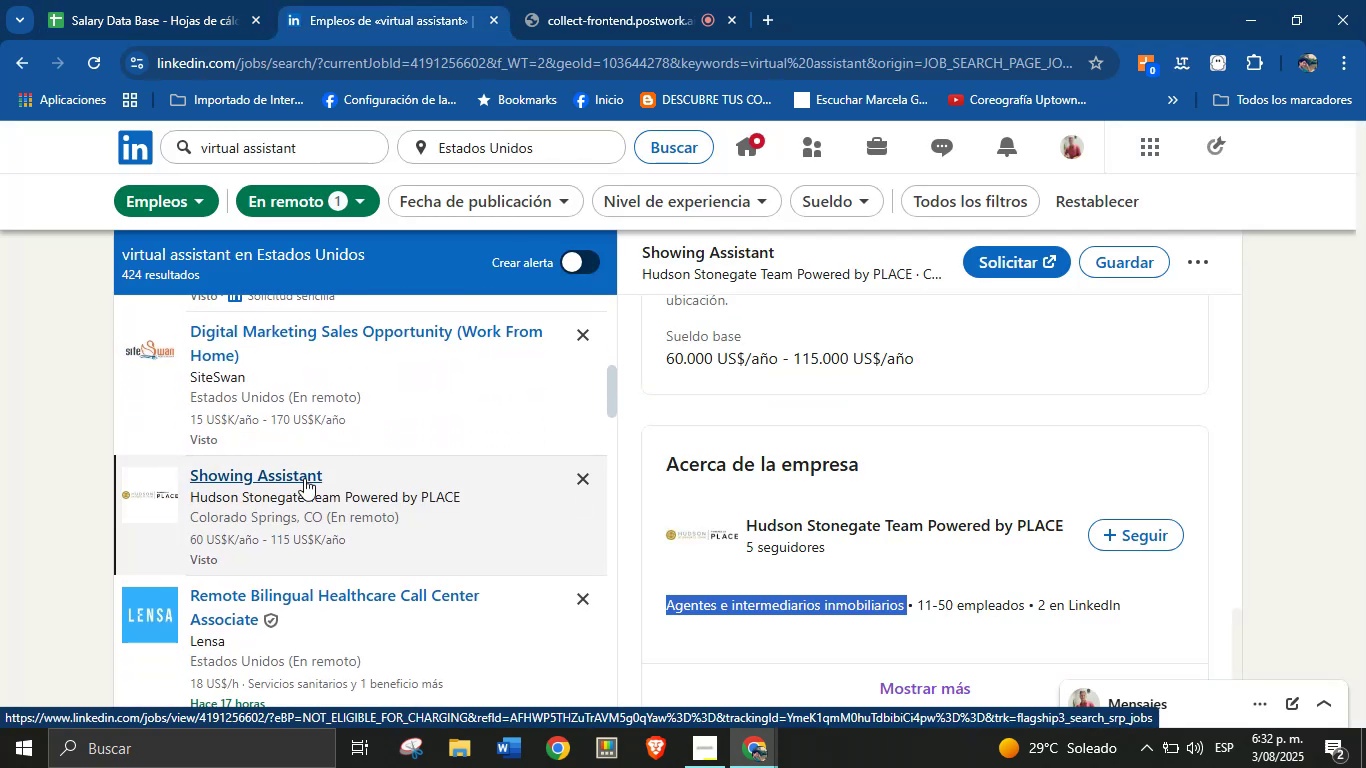 
left_click([295, 477])
 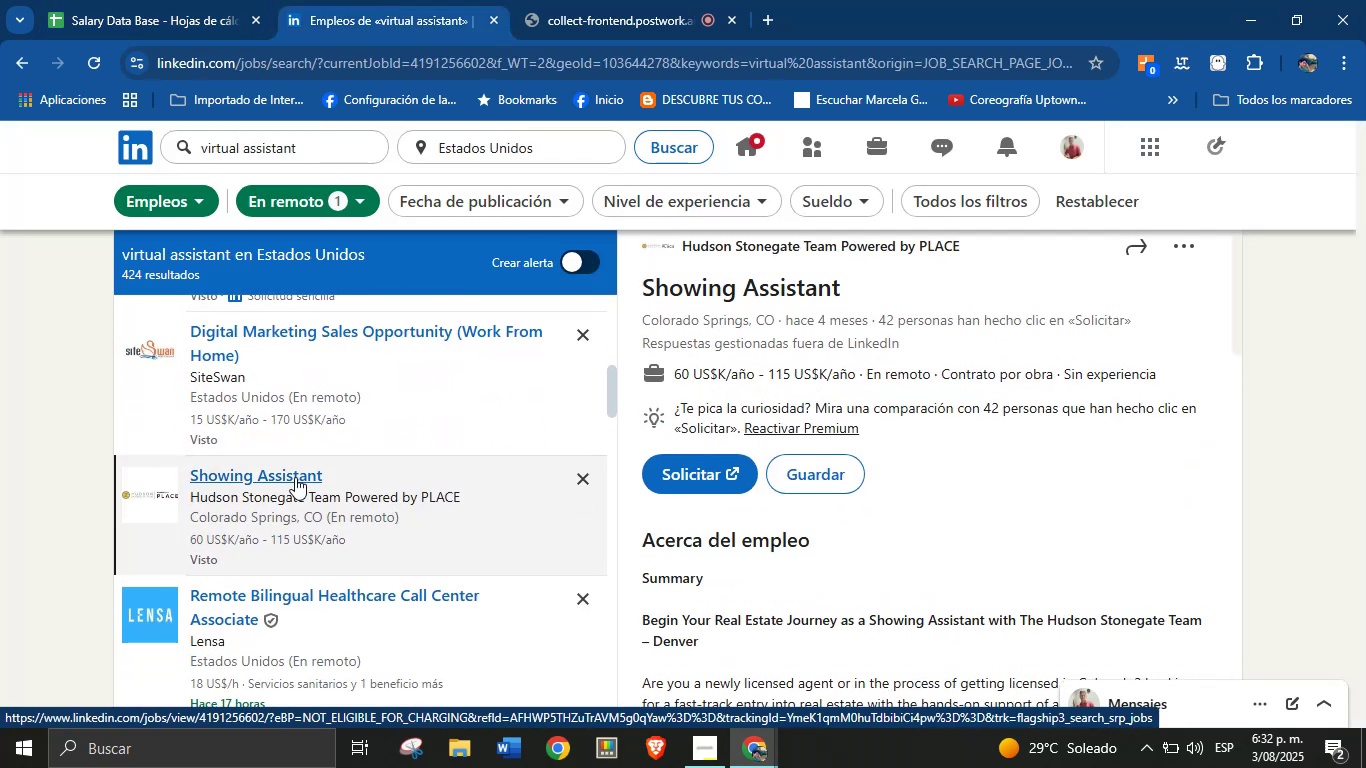 
left_click([177, 0])
 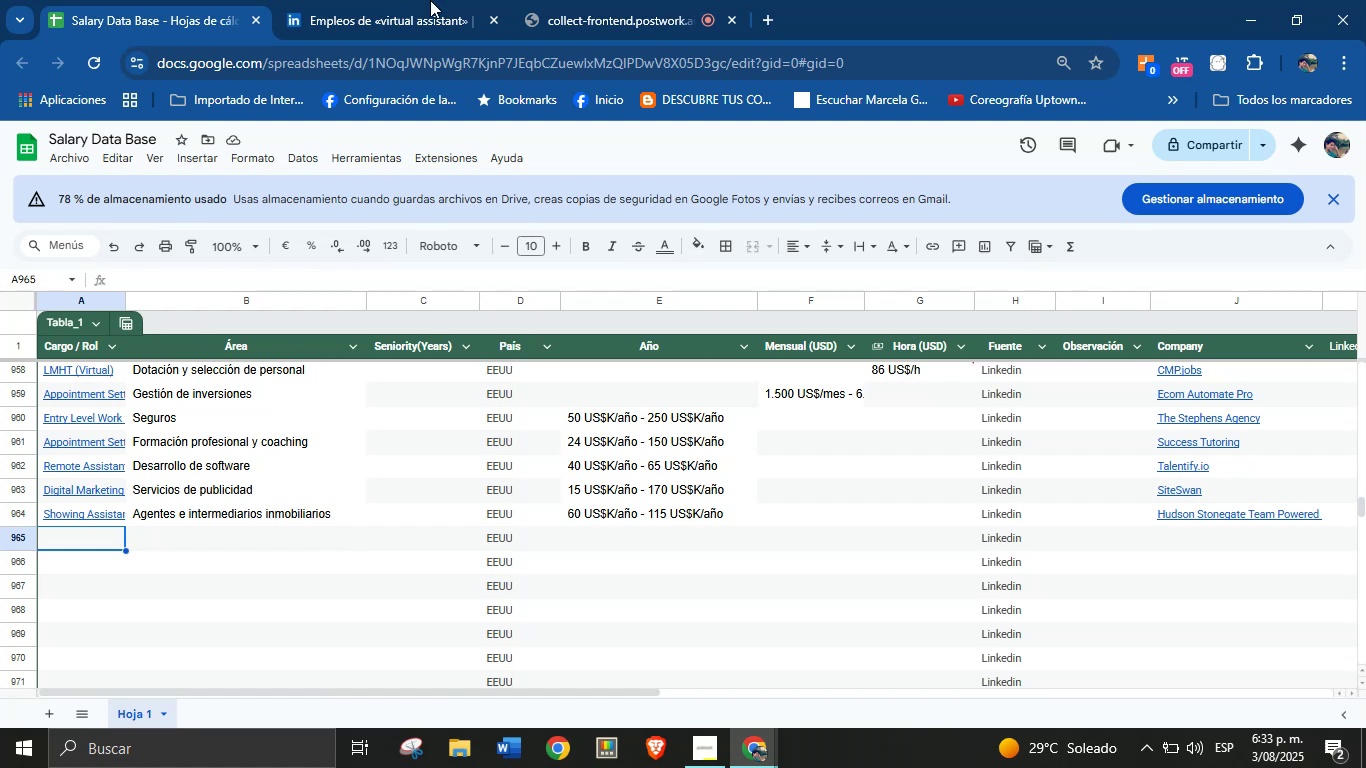 
left_click([392, 0])
 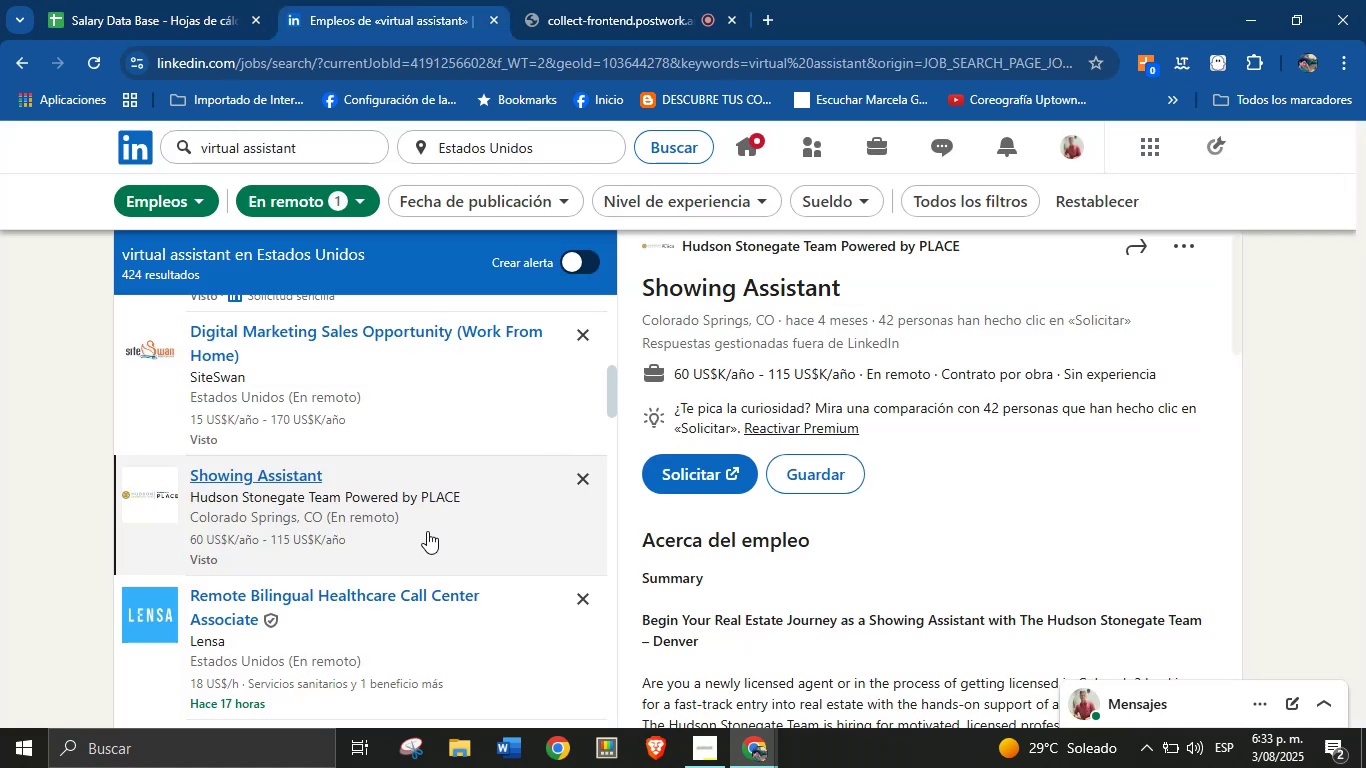 
scroll: coordinate [383, 451], scroll_direction: down, amount: 1.0
 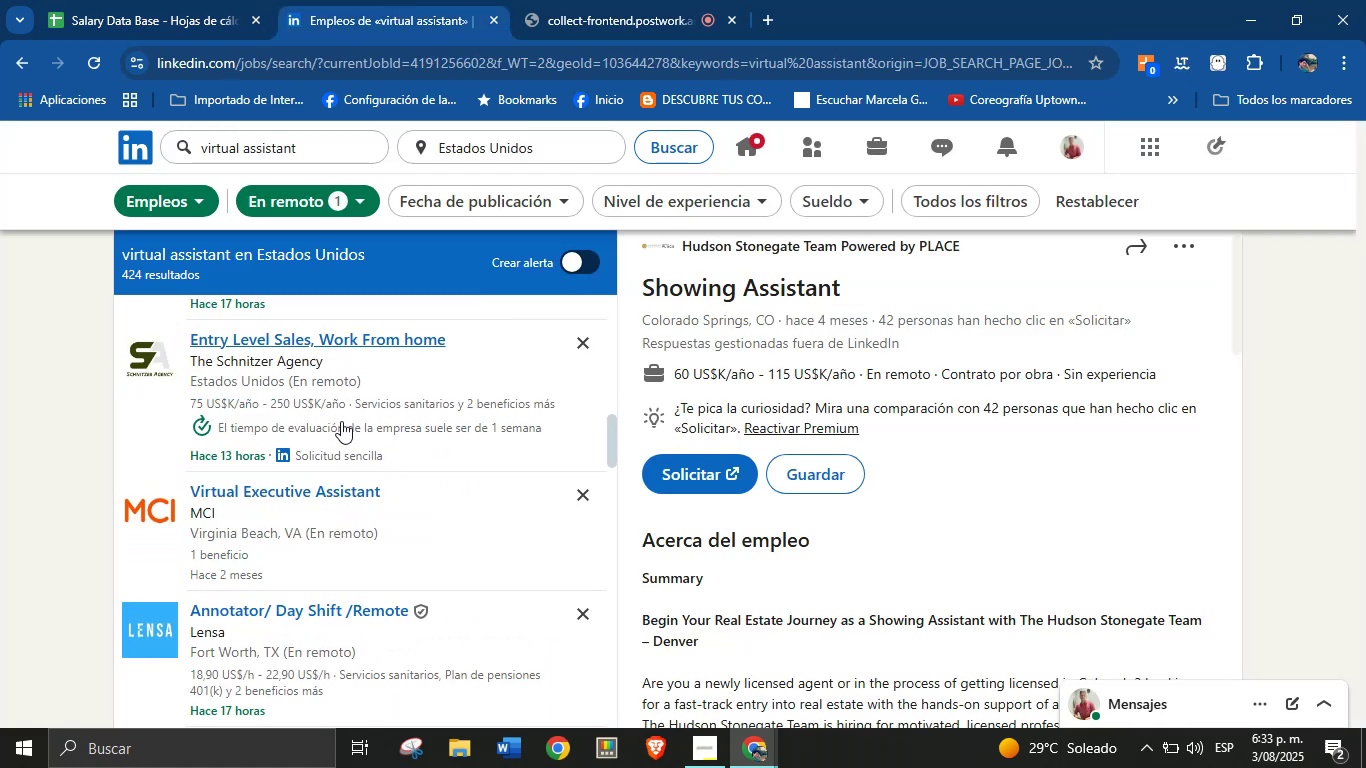 
scroll: coordinate [395, 471], scroll_direction: none, amount: 0.0
 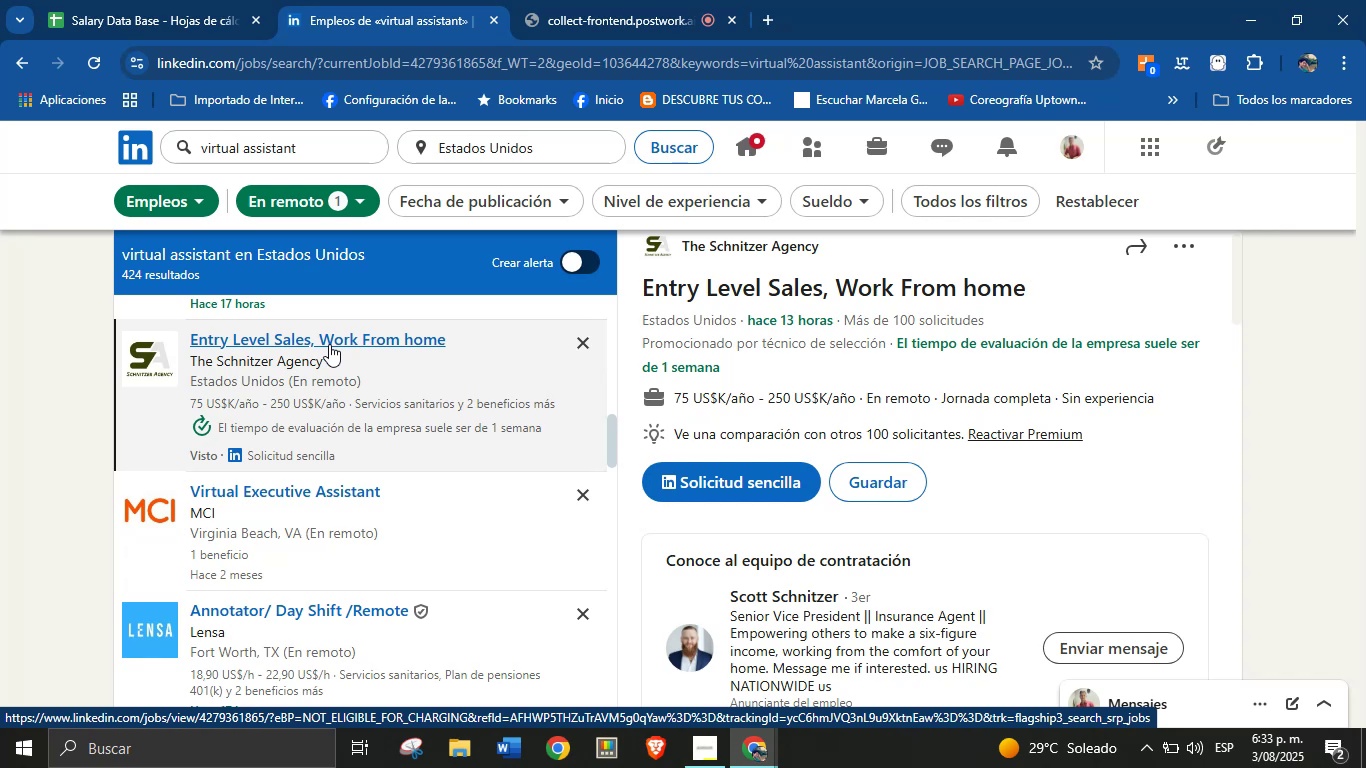 
wait(6.15)
 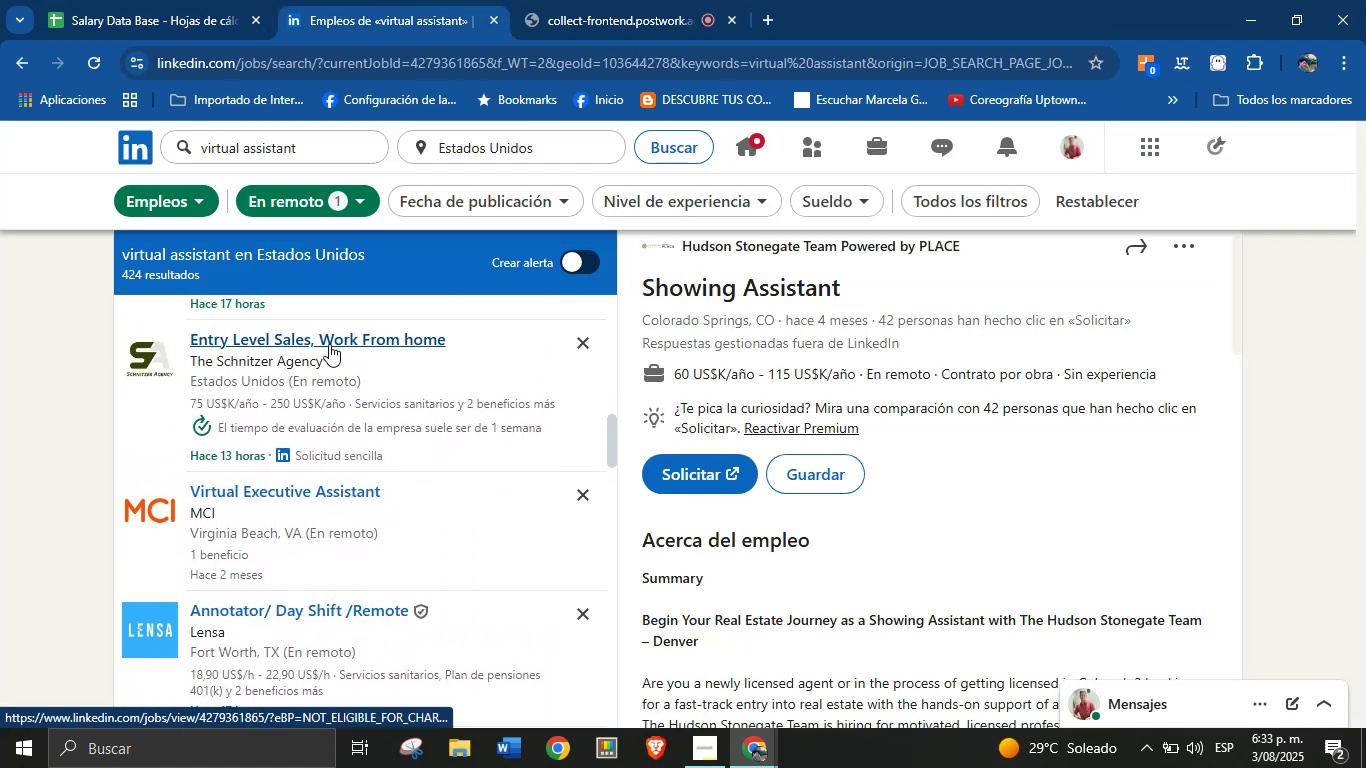 
scroll: coordinate [989, 298], scroll_direction: up, amount: 1.0
 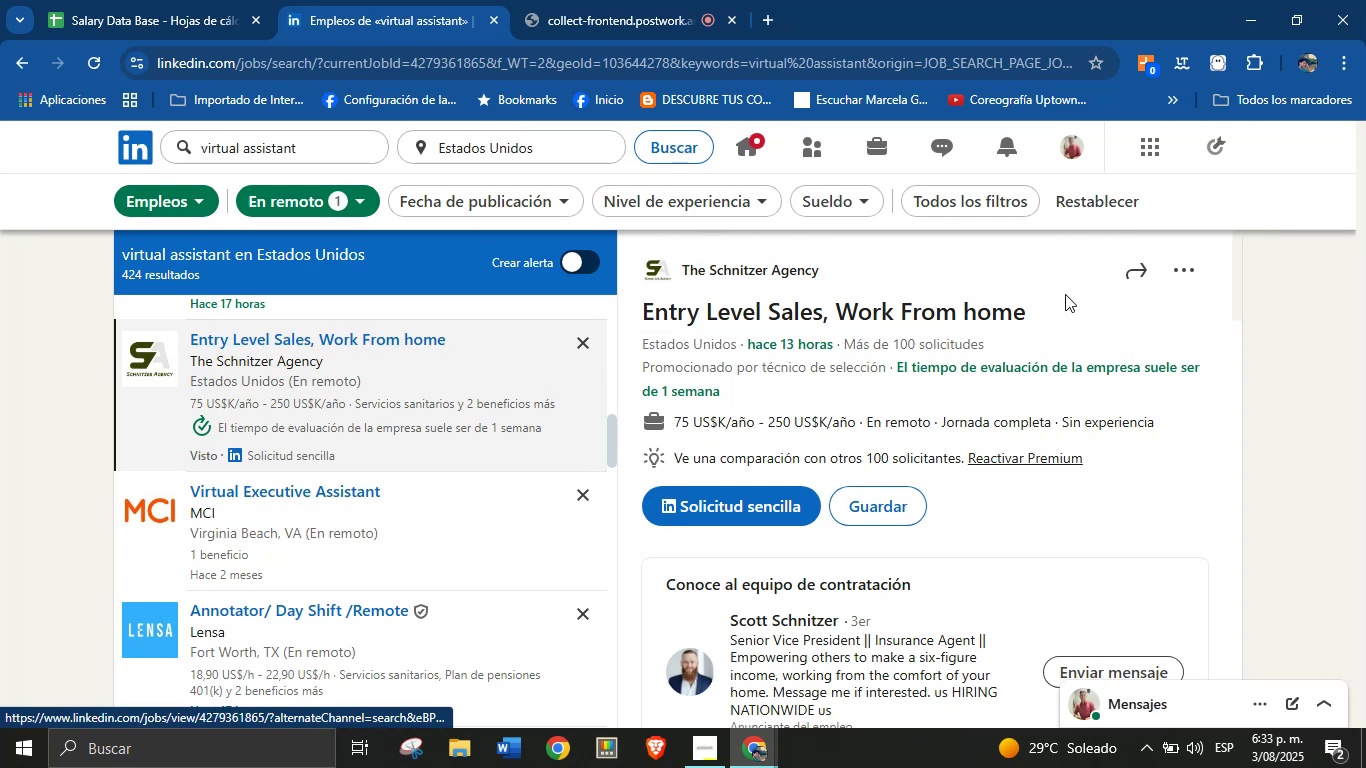 
left_click_drag(start_coordinate=[1049, 307], to_coordinate=[645, 311])
 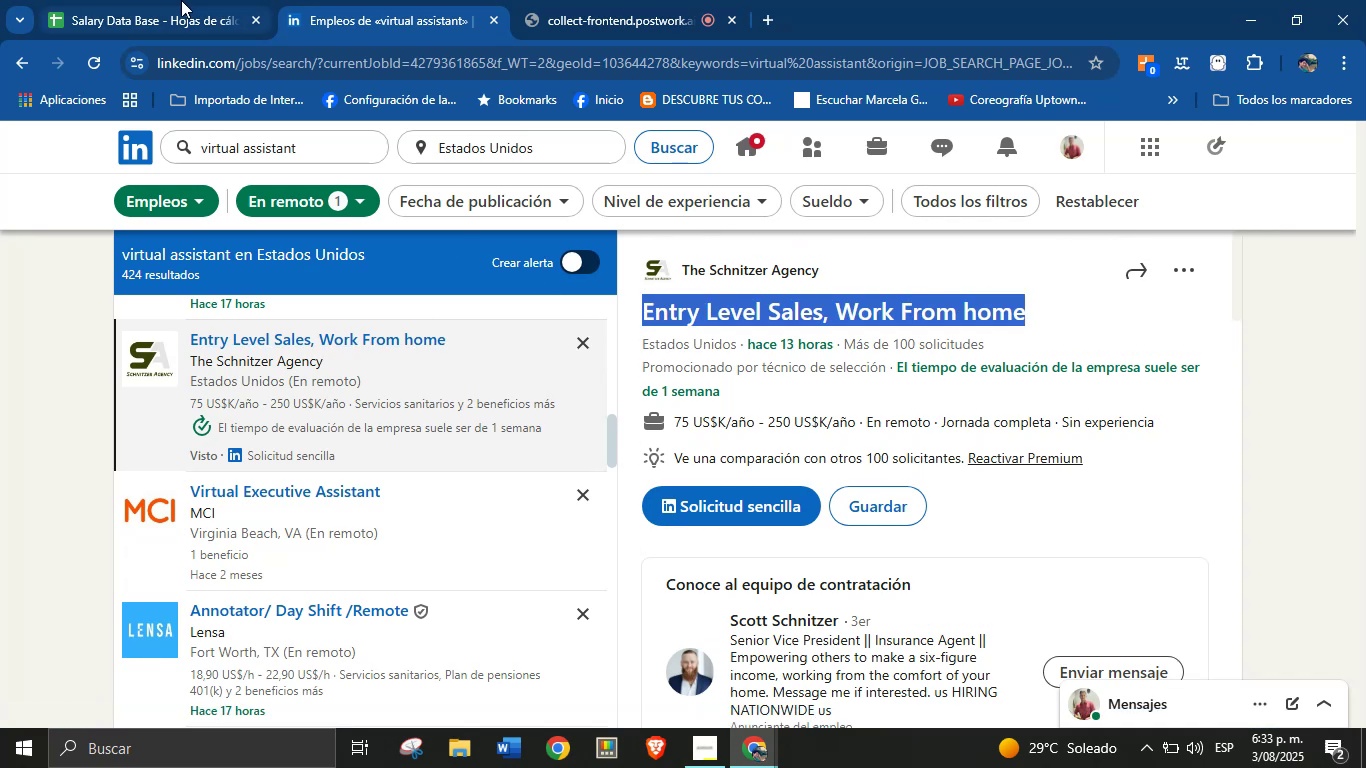 
key(Control+C)
 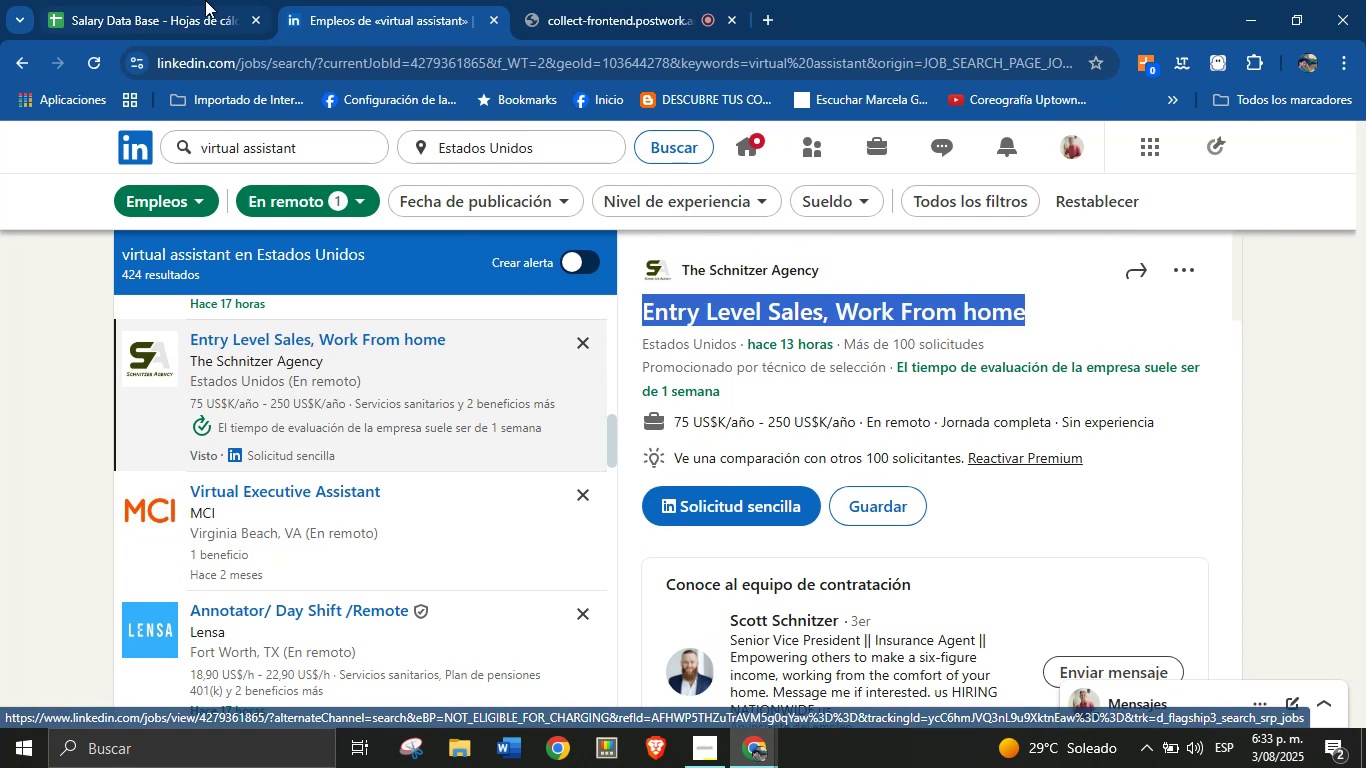 
left_click([181, 0])
 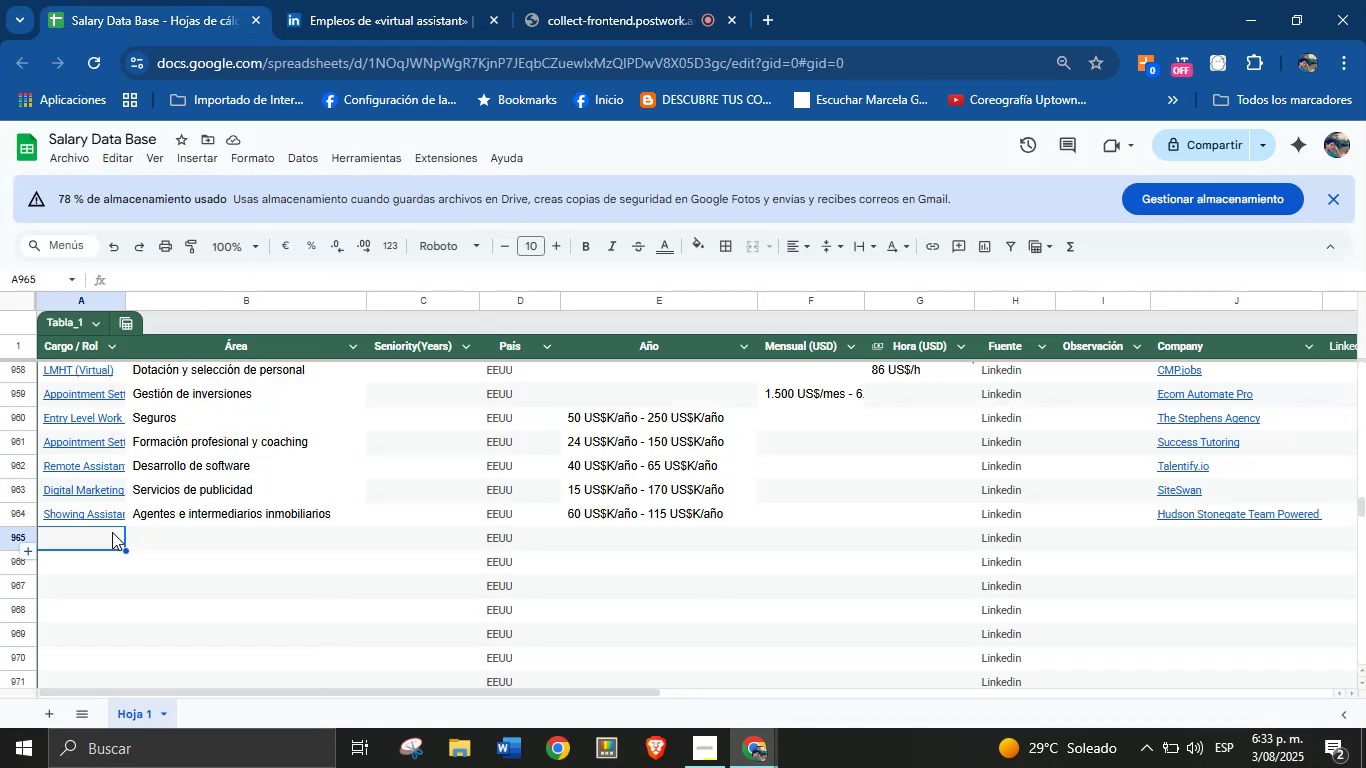 
left_click([109, 532])
 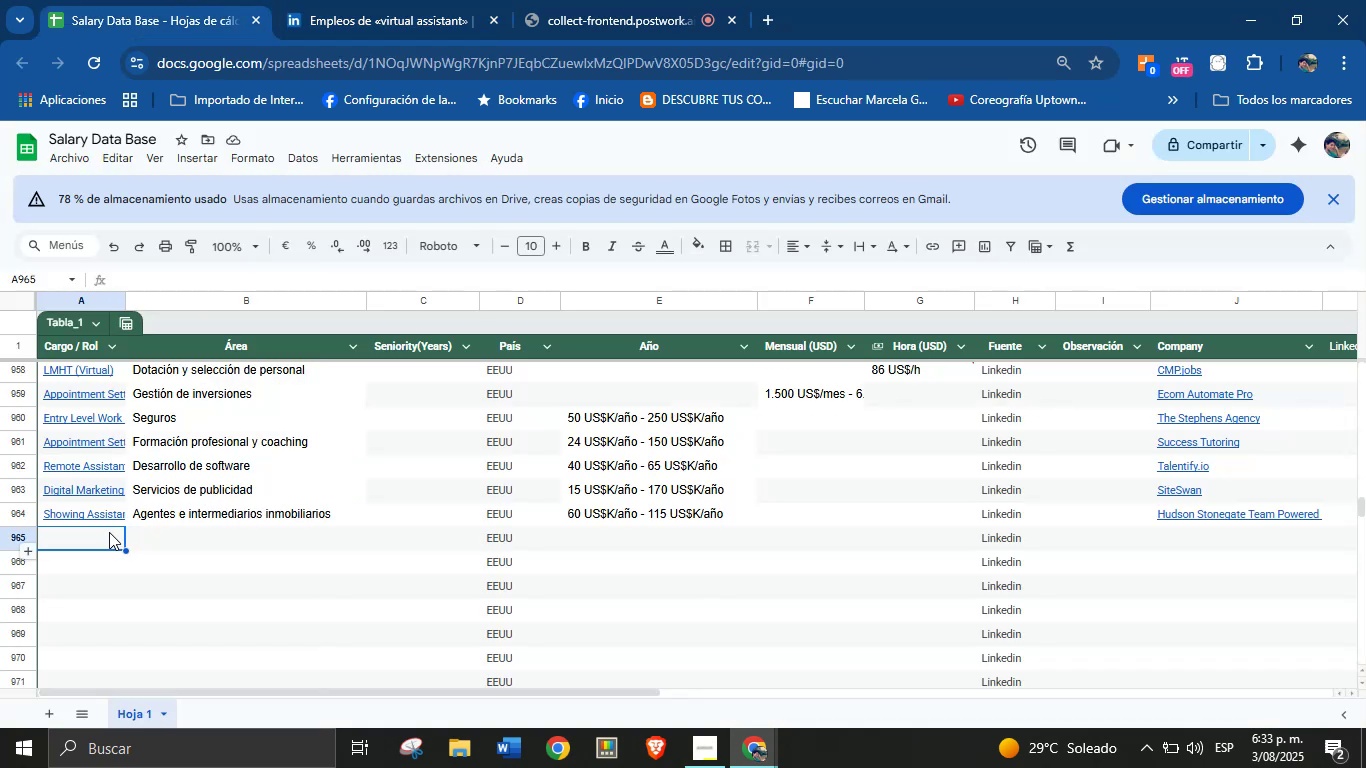 
key(Control+V)
 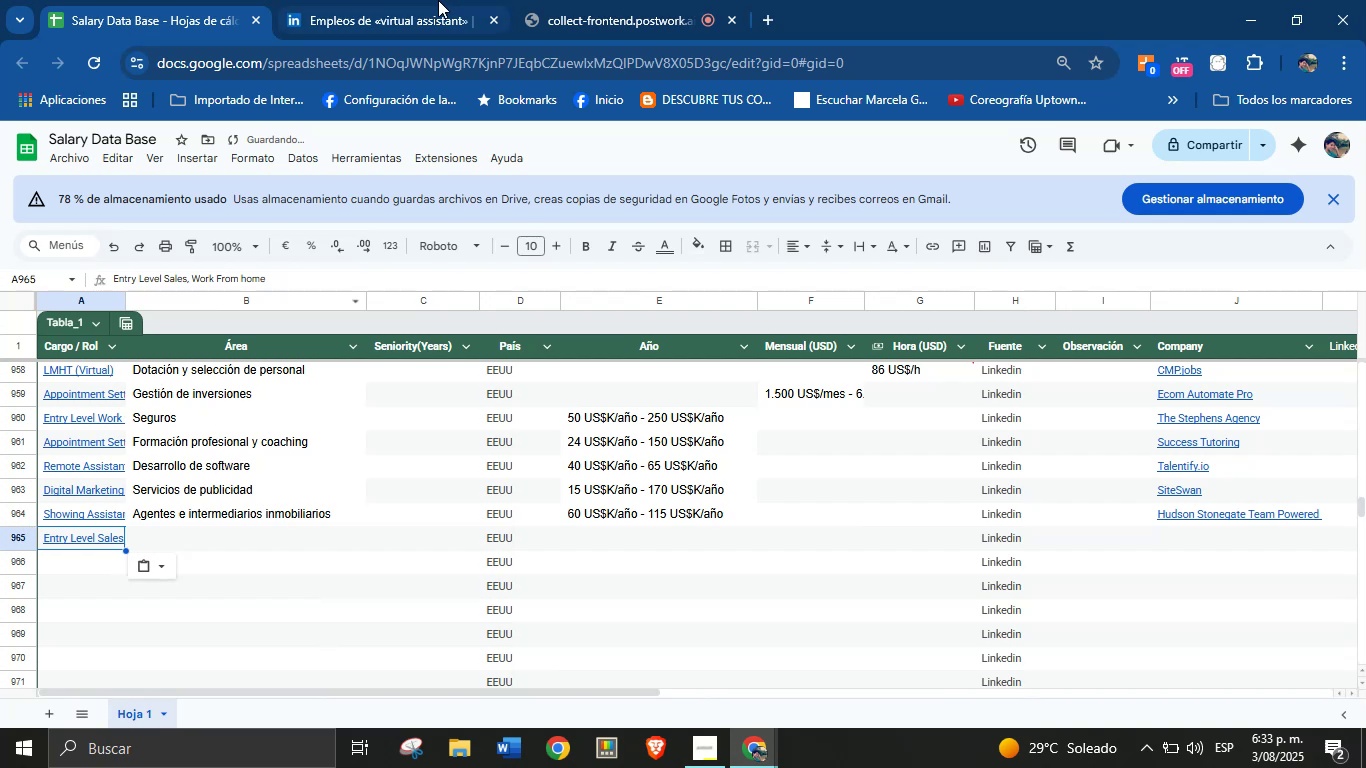 
left_click([441, 0])
 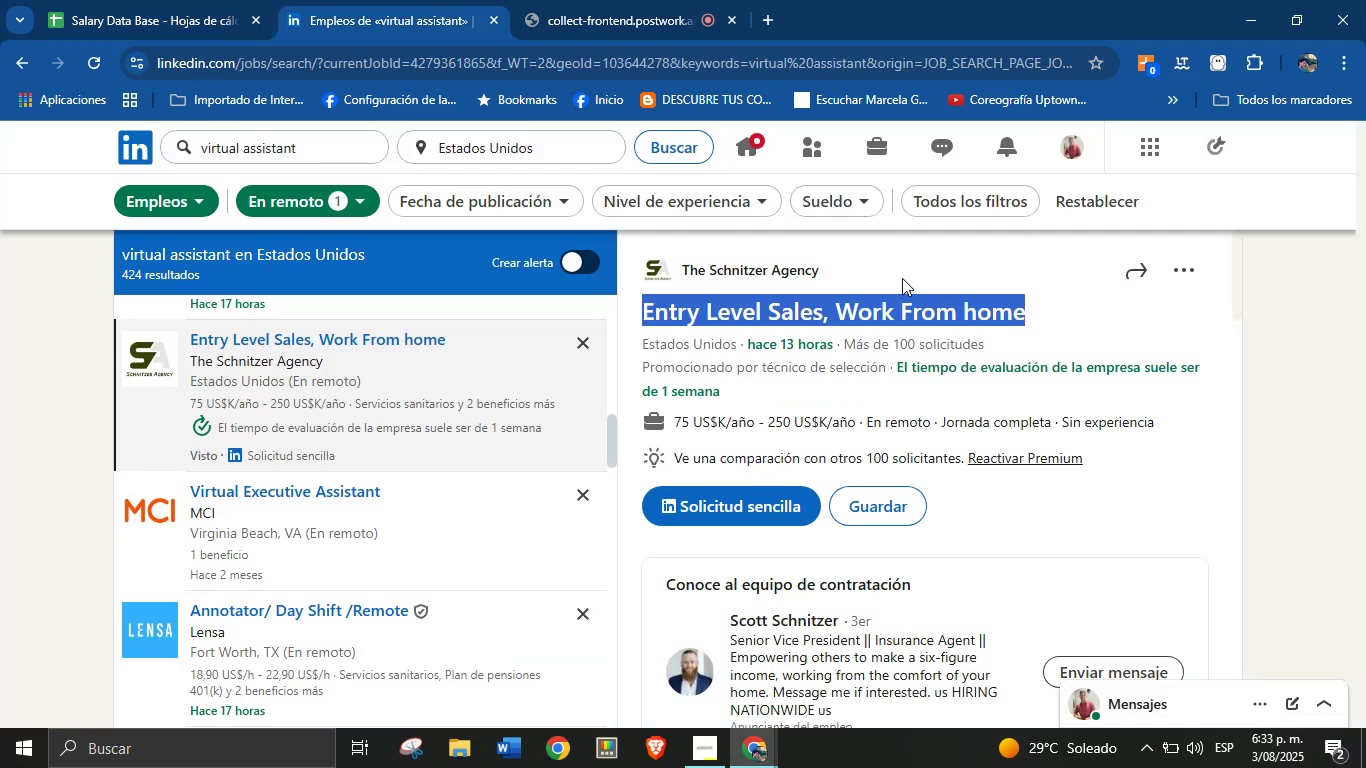 
left_click_drag(start_coordinate=[842, 277], to_coordinate=[684, 272])
 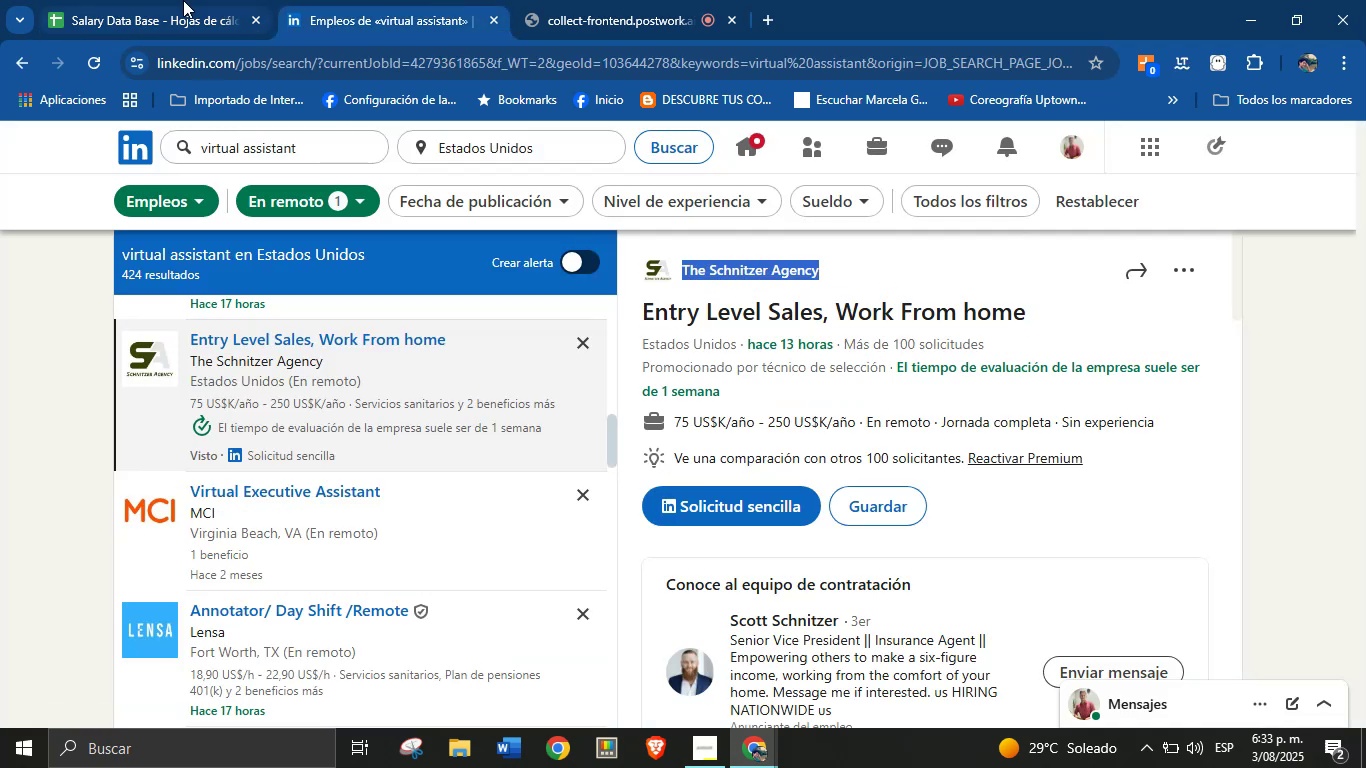 
key(Control+C)
 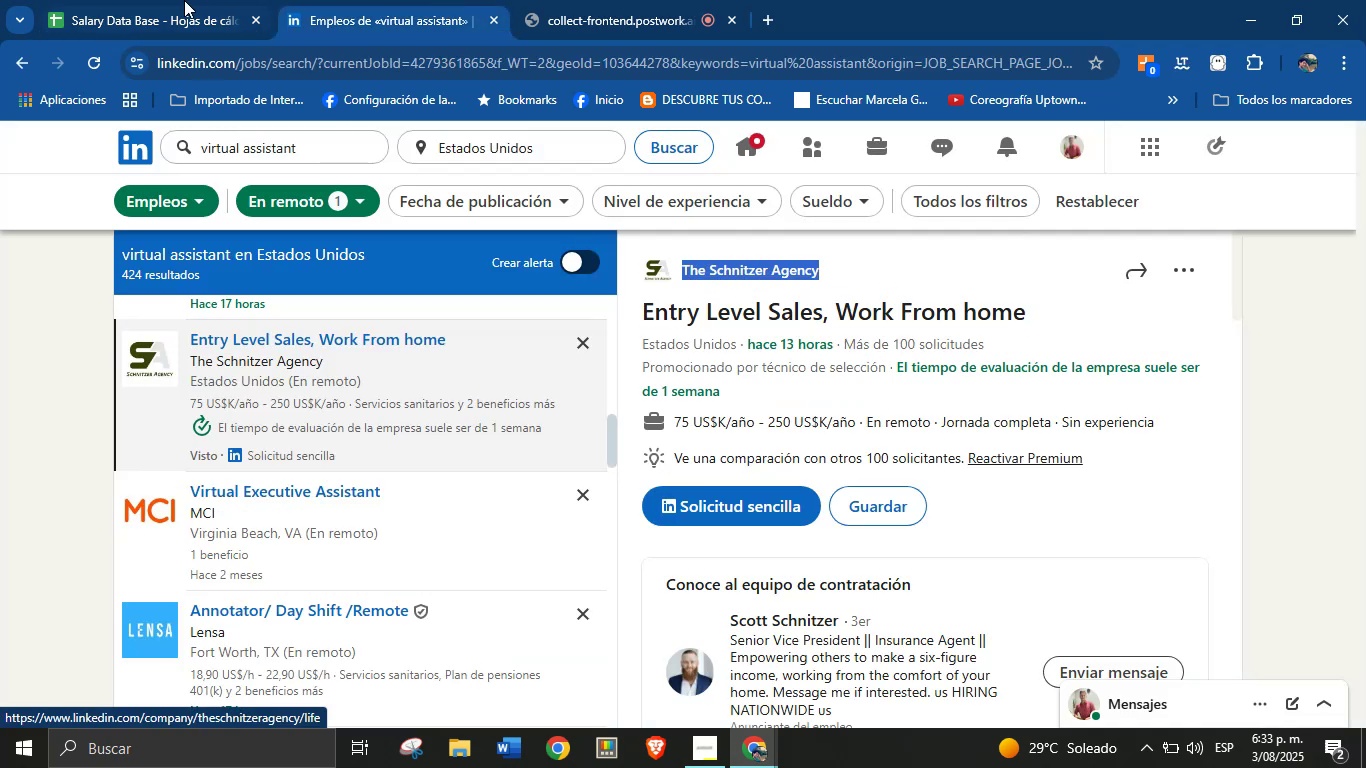 
left_click([183, 0])
 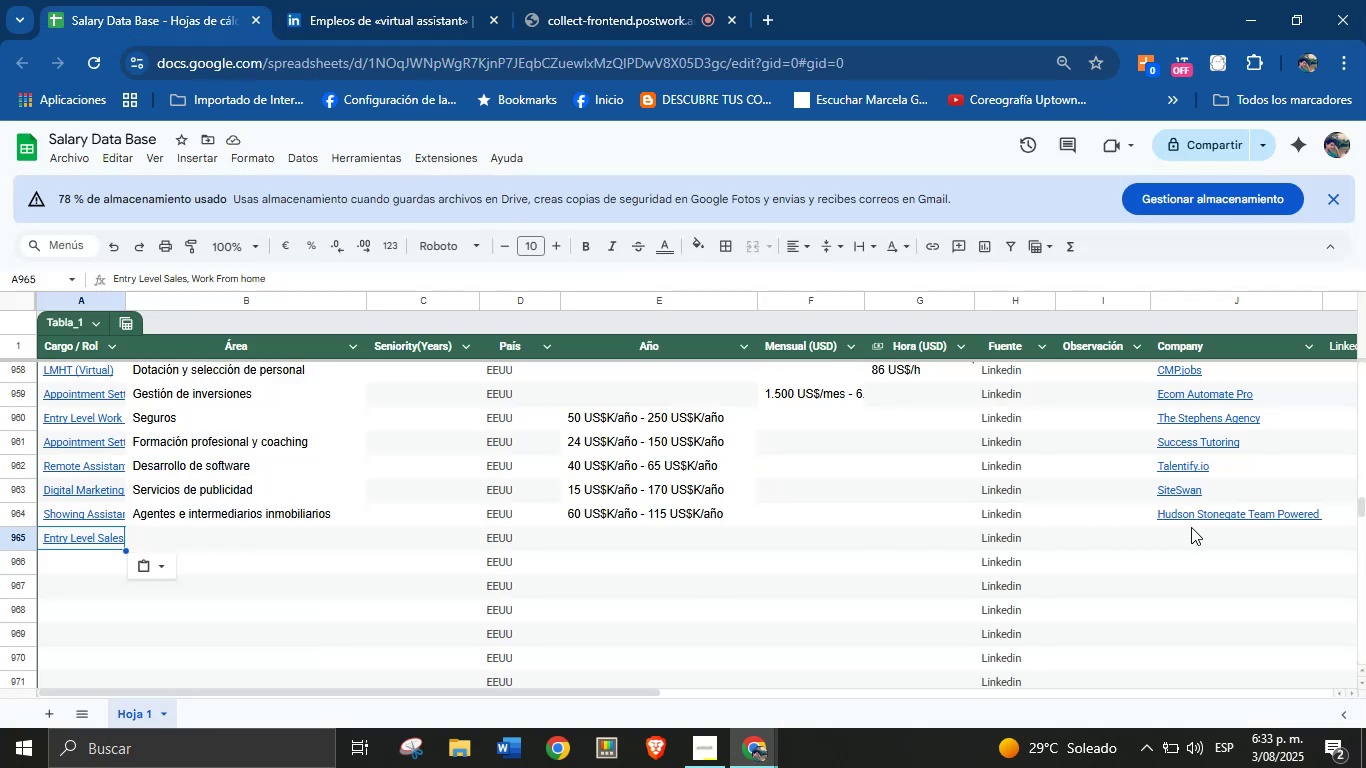 
left_click([1180, 534])
 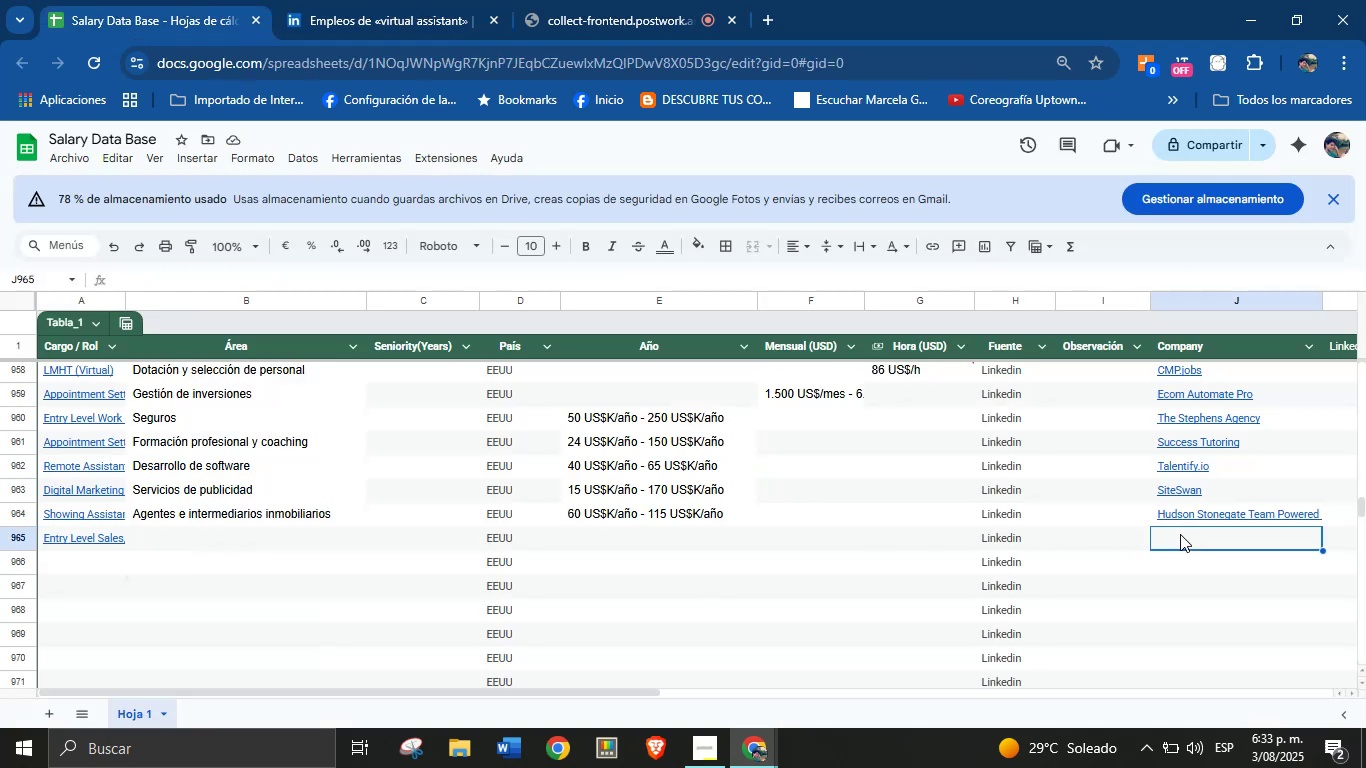 
key(Control+V)
 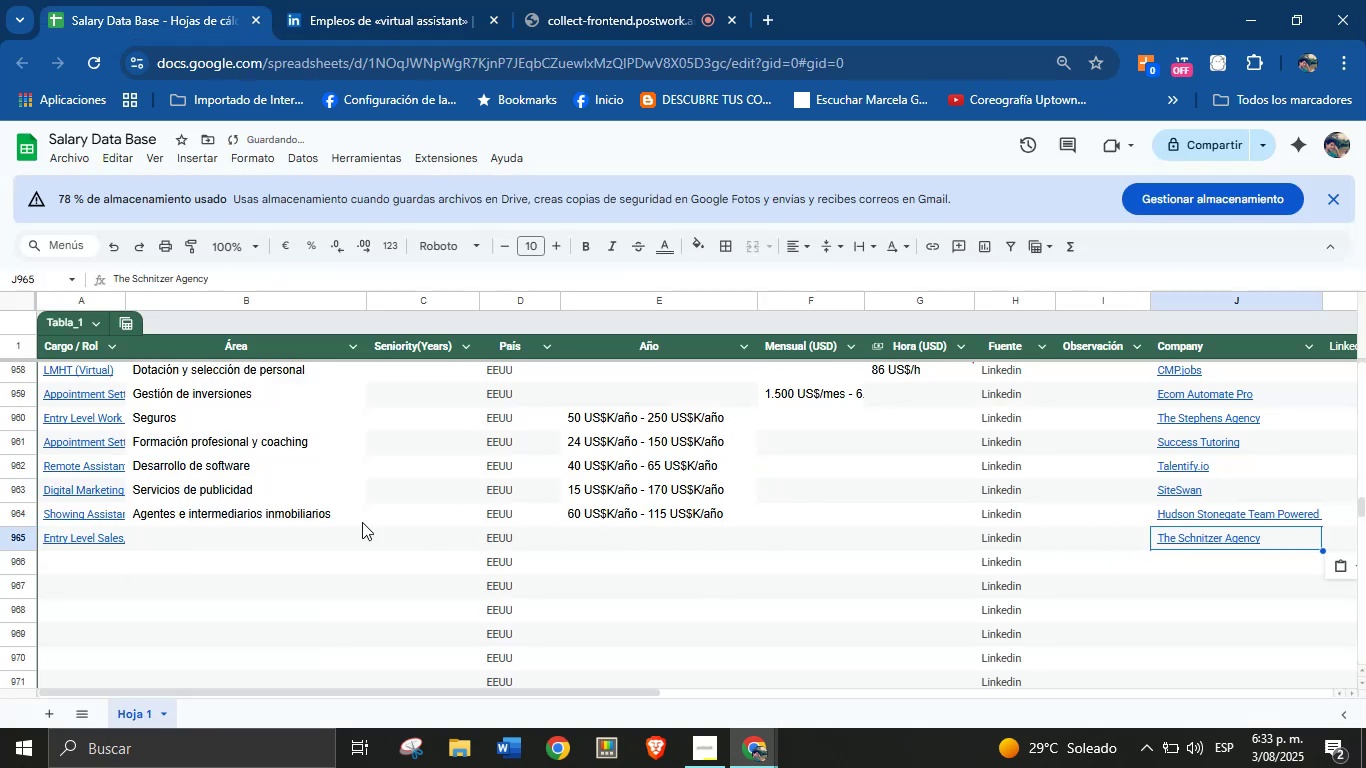 
left_click([389, 0])
 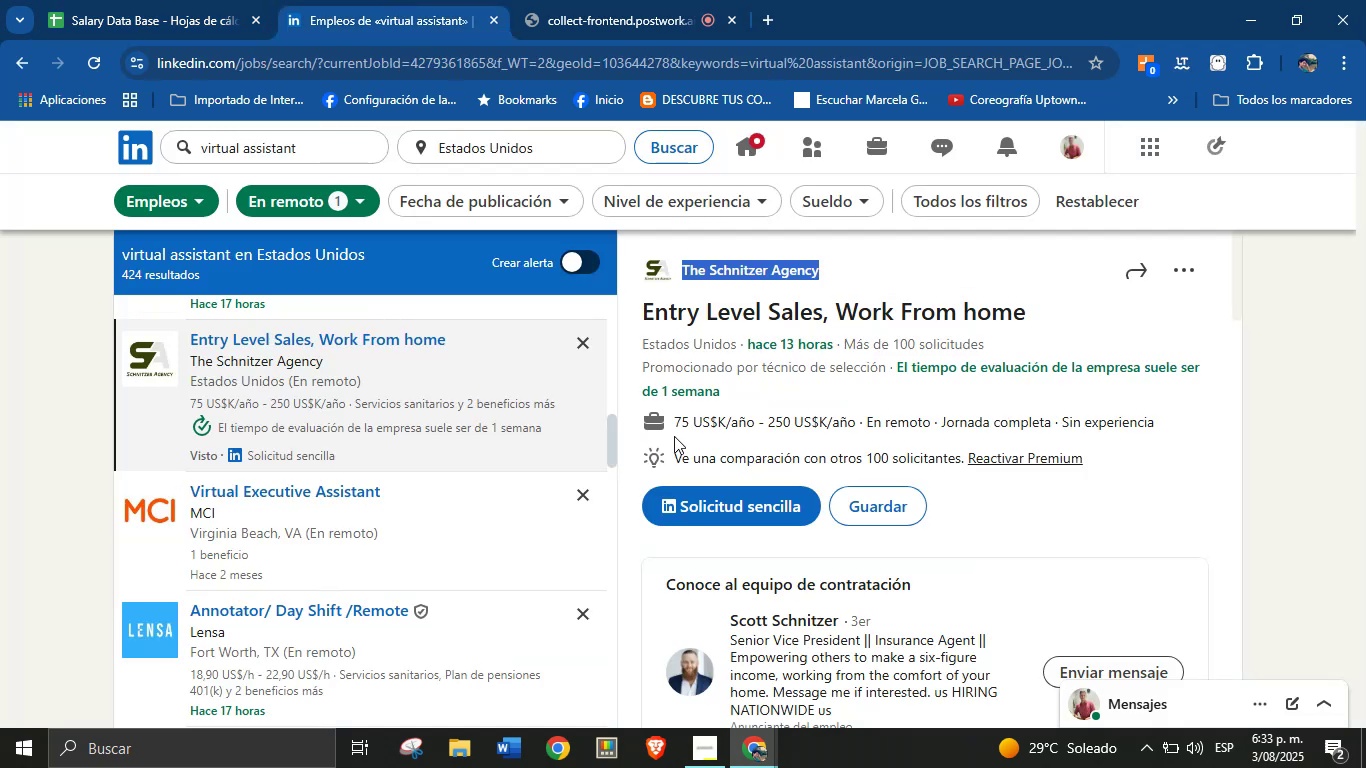 
left_click_drag(start_coordinate=[667, 421], to_coordinate=[854, 431])
 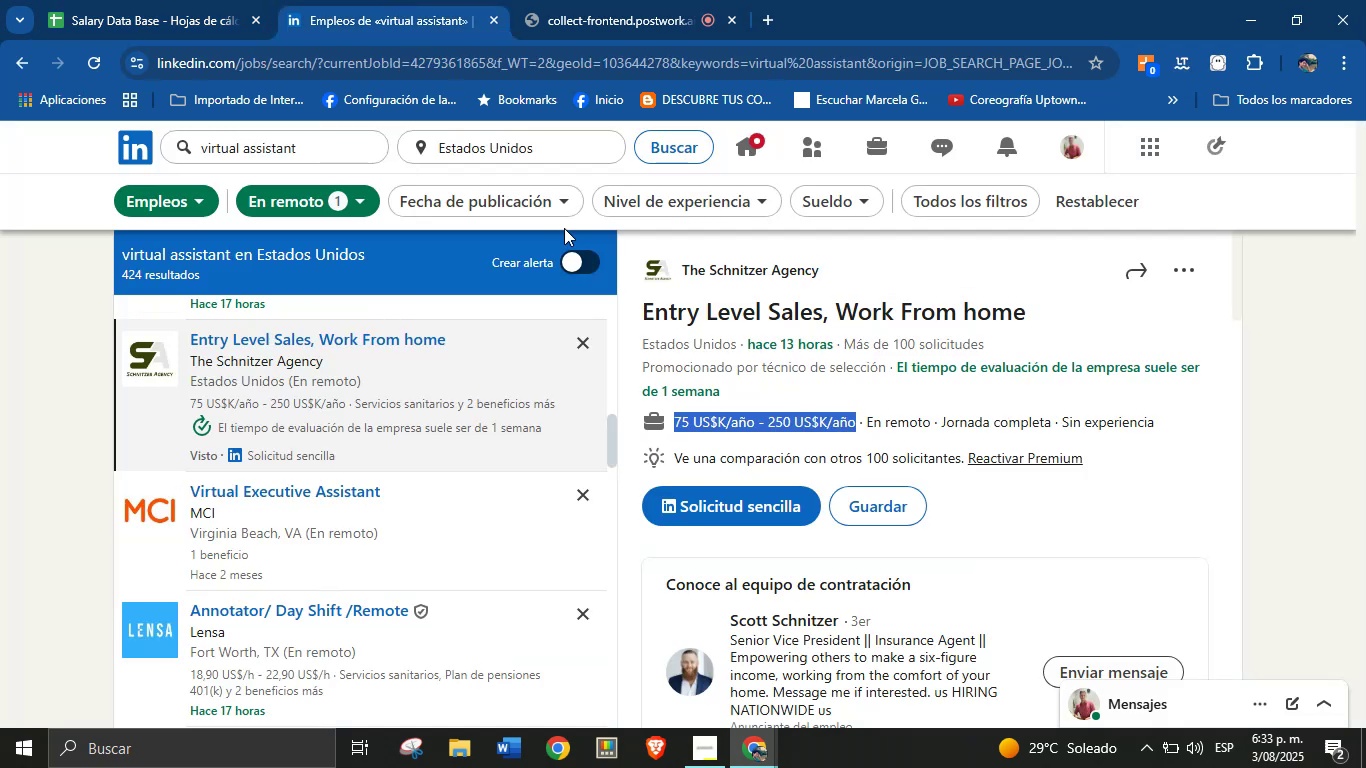 
key(Control+C)
 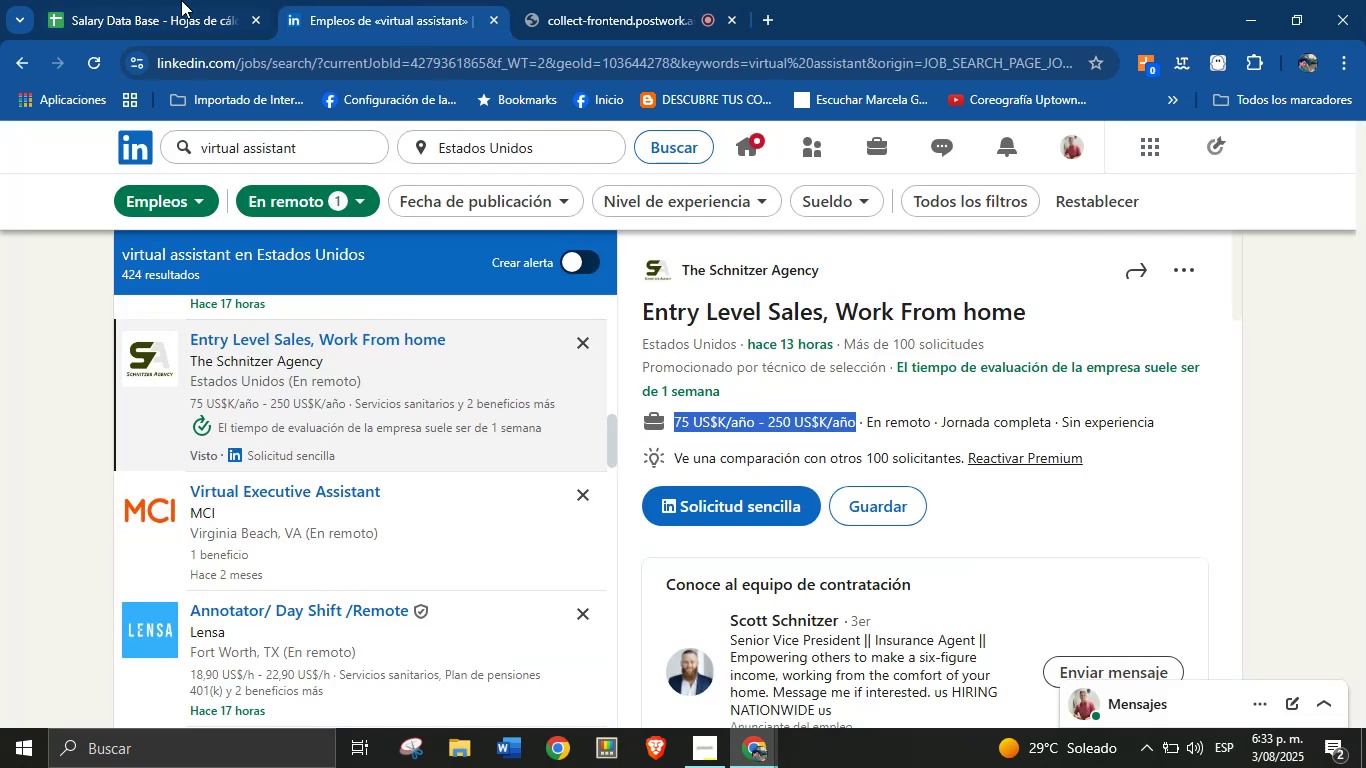 
left_click([168, 0])
 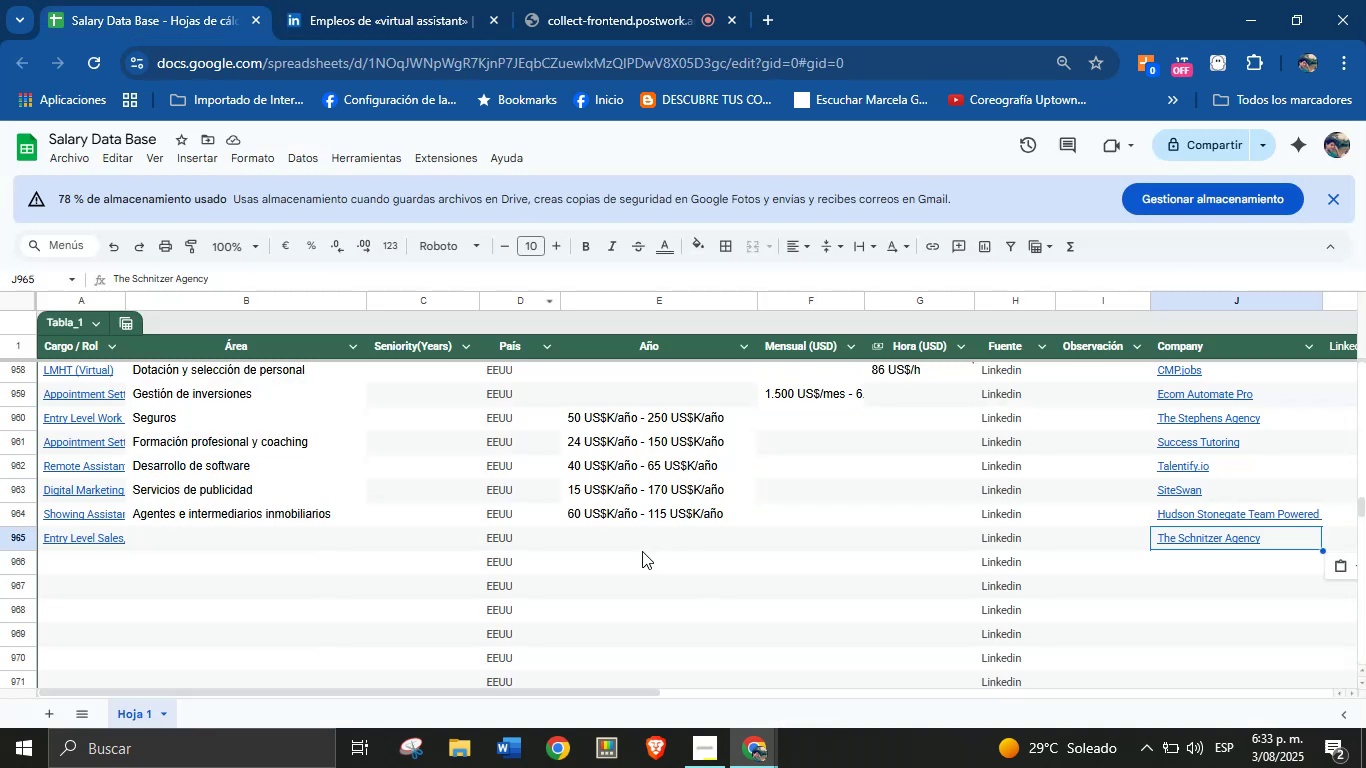 
left_click([634, 553])
 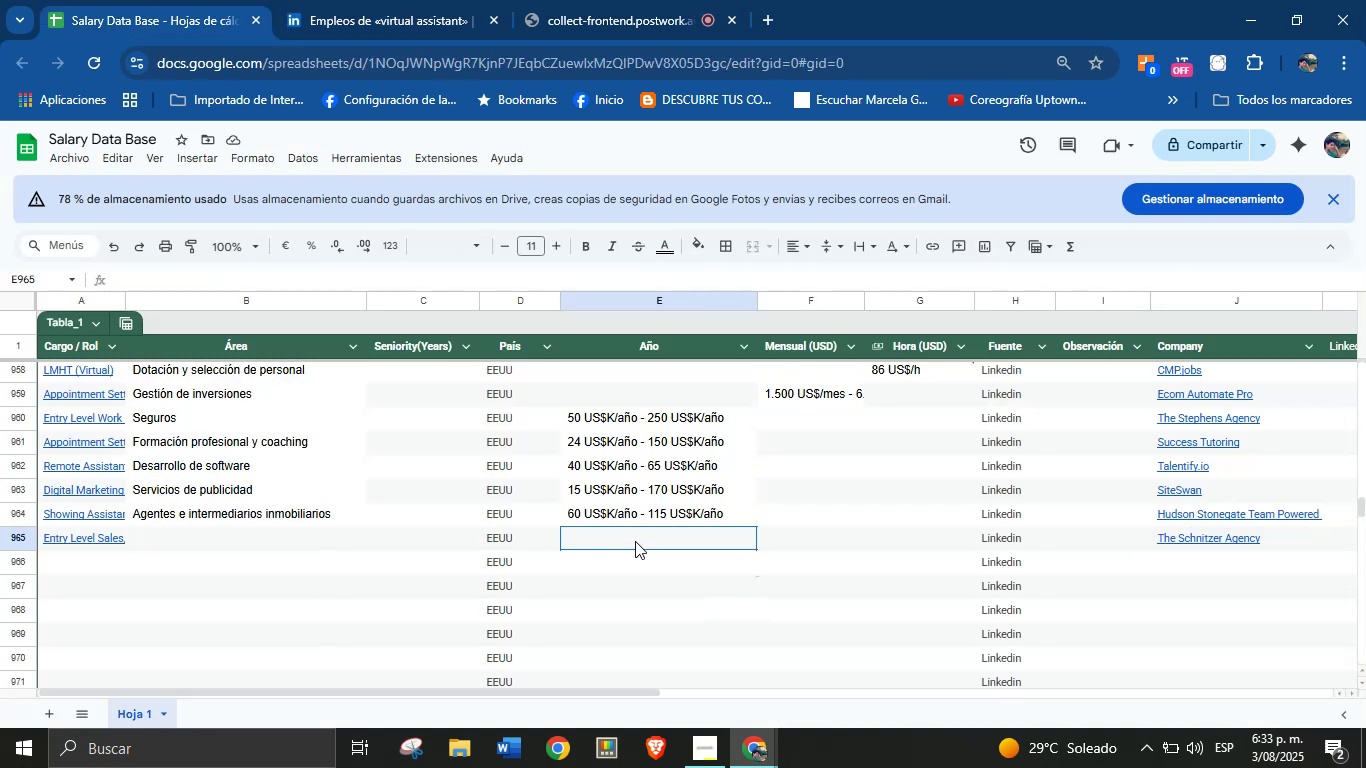 
key(Control+V)
 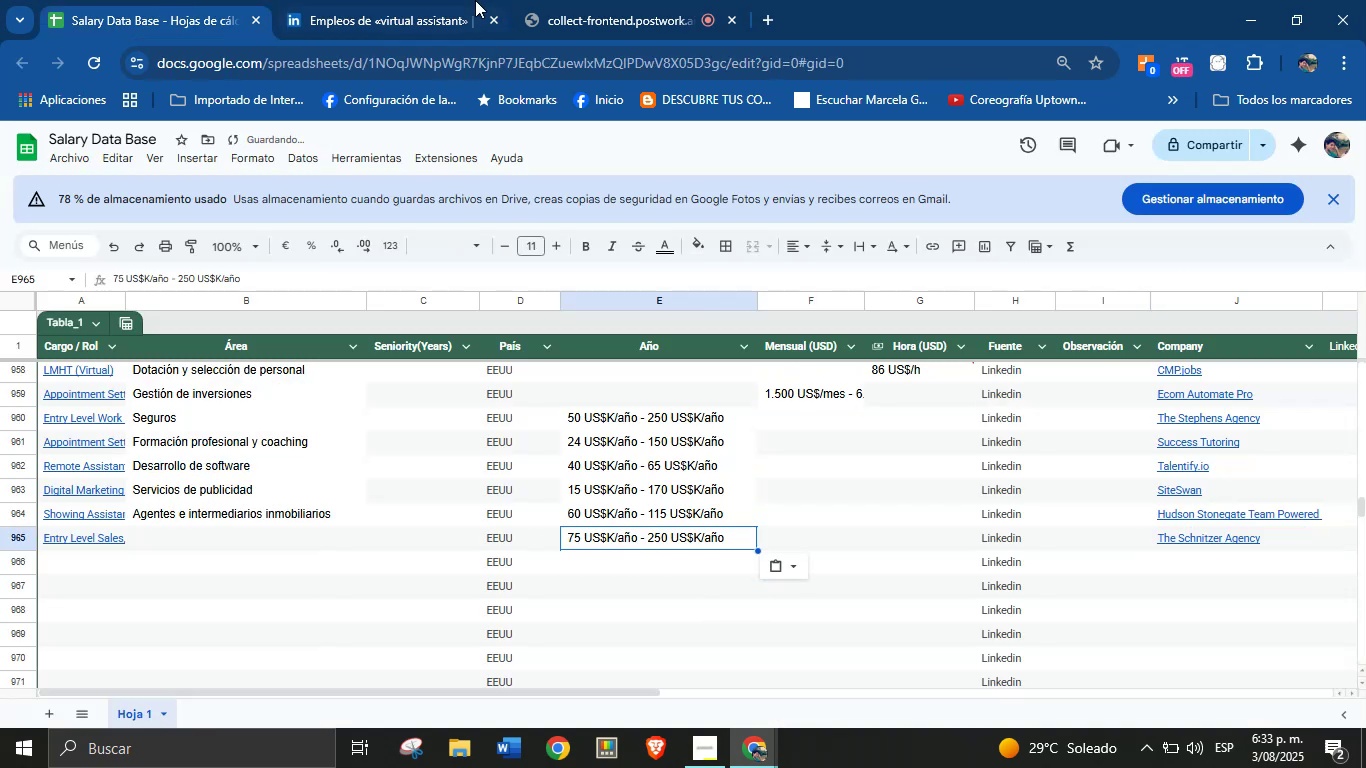 
left_click([468, 0])
 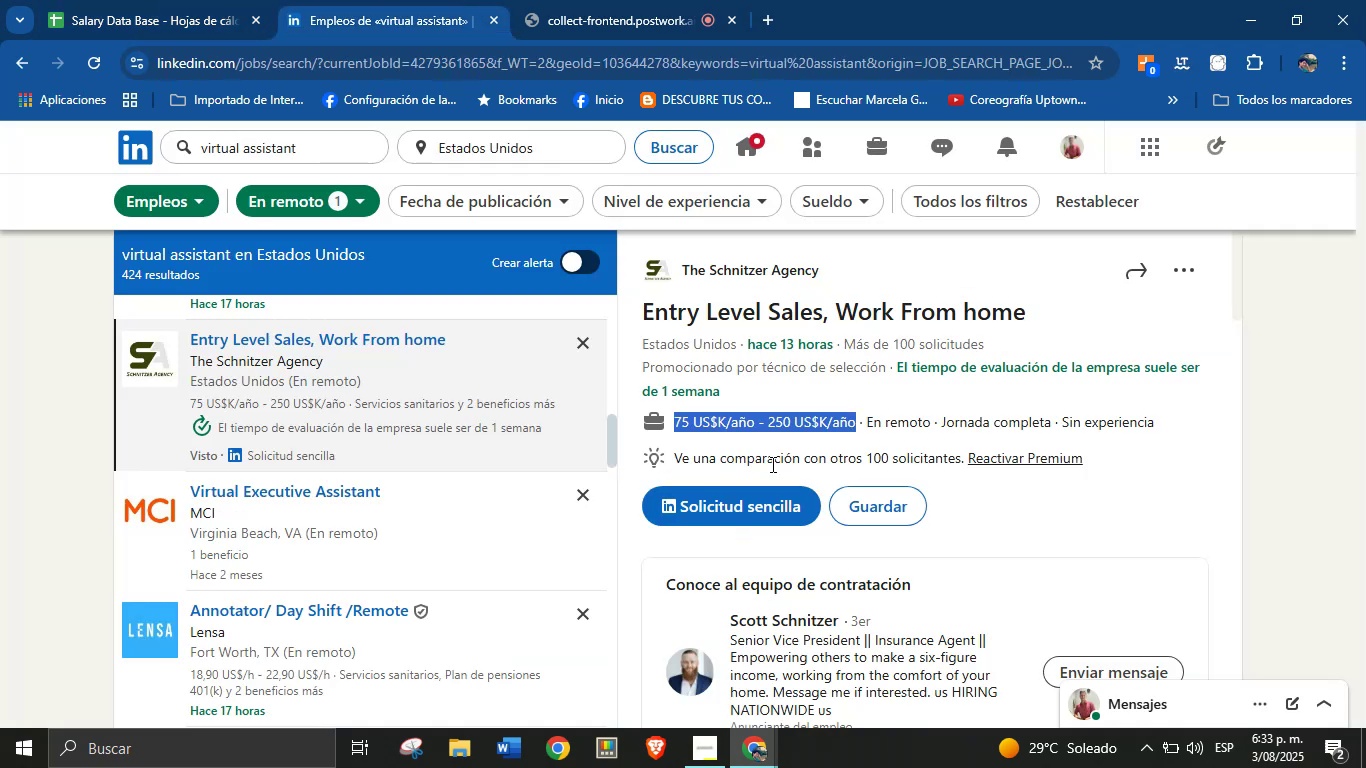 
scroll: coordinate [811, 517], scroll_direction: down, amount: 22.0
 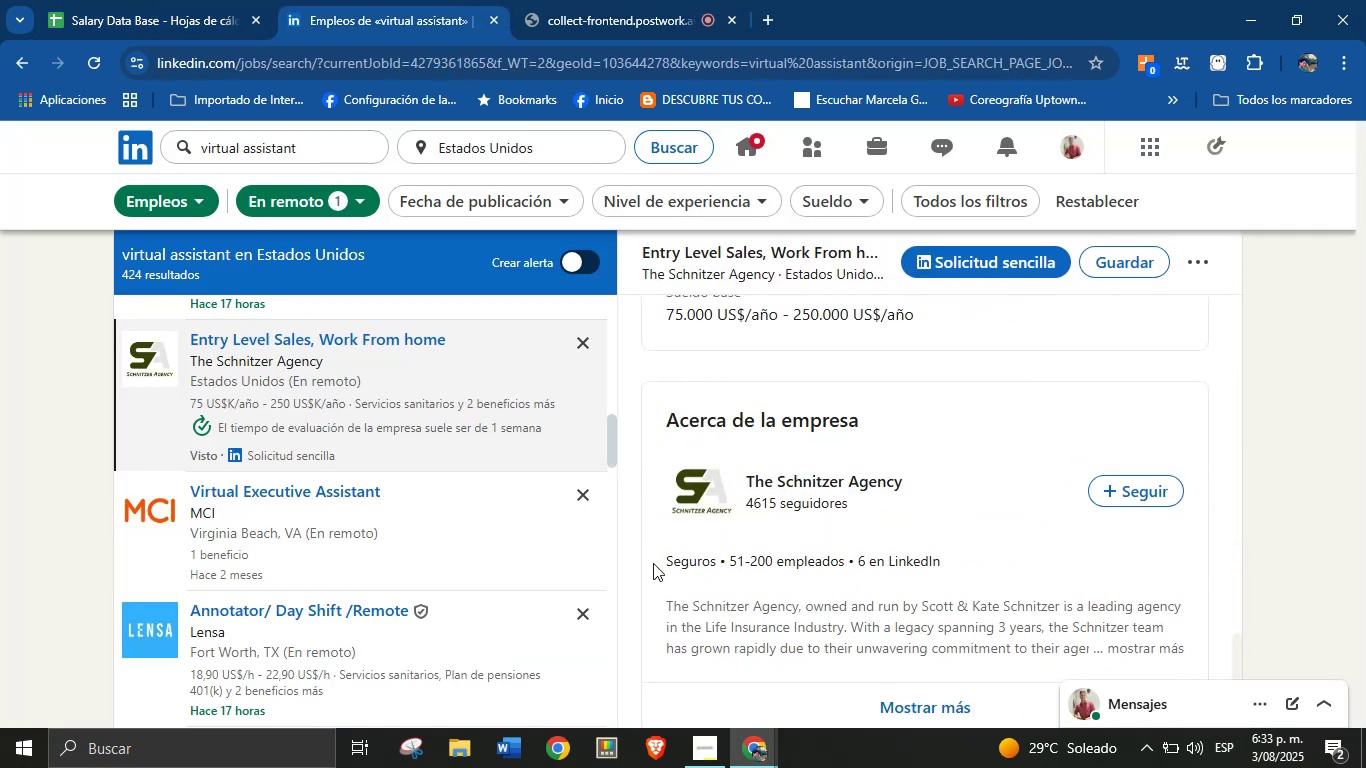 
left_click_drag(start_coordinate=[653, 564], to_coordinate=[723, 564])
 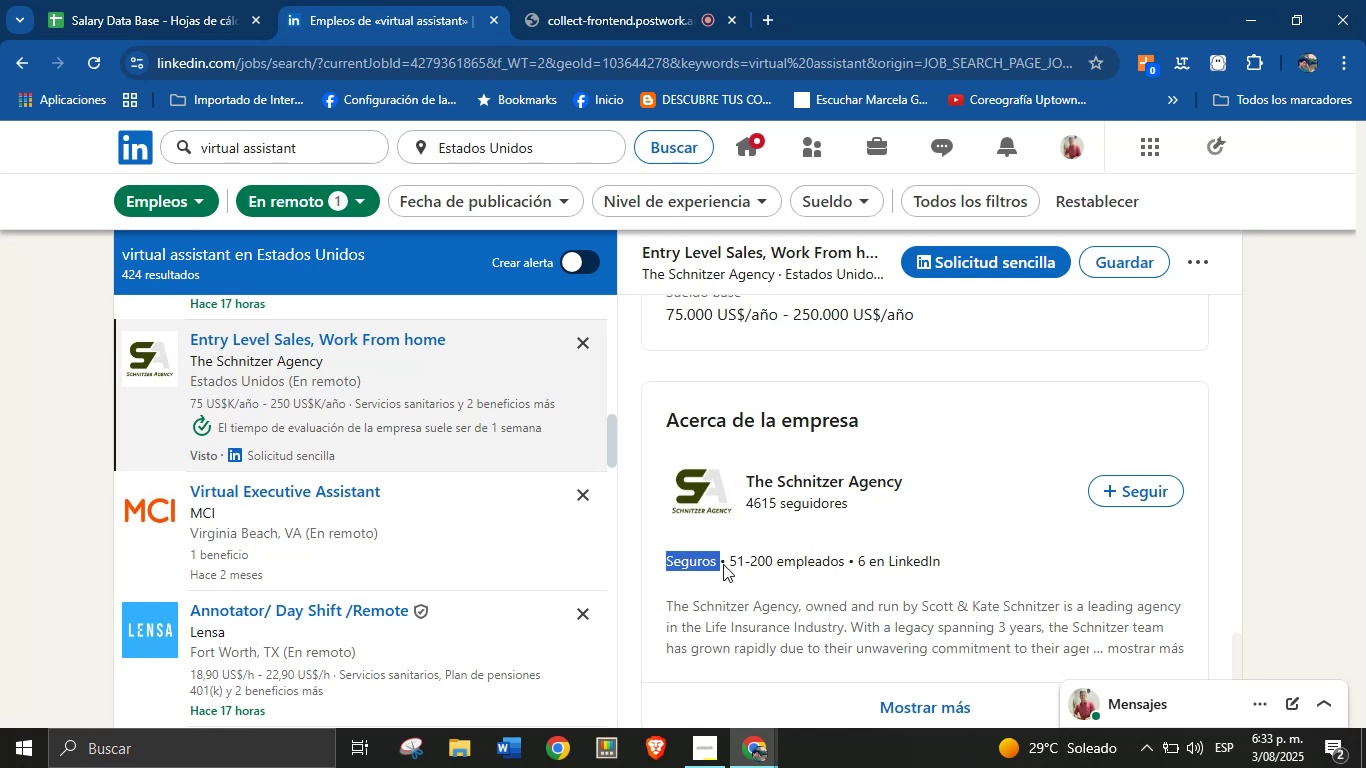 
key(Control+C)
 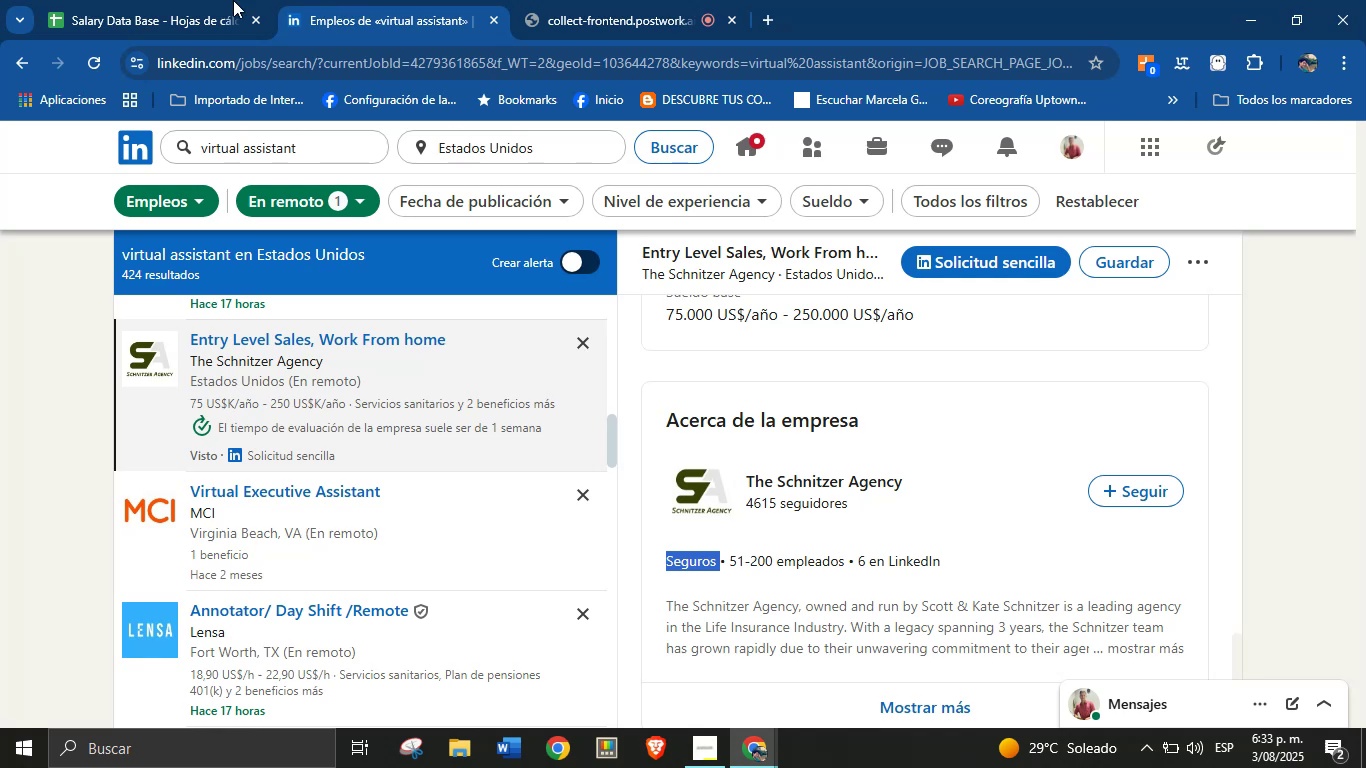 
left_click([179, 0])
 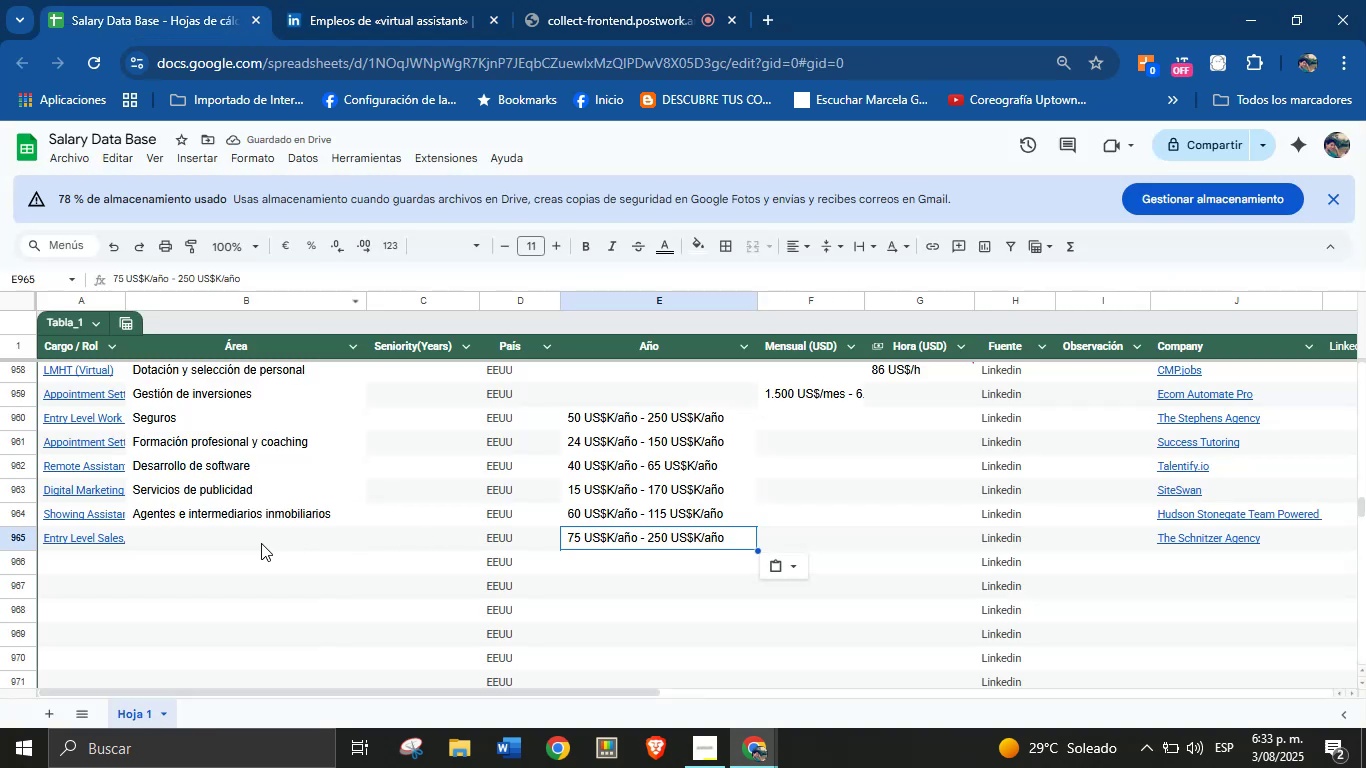 
key(Control+V)
 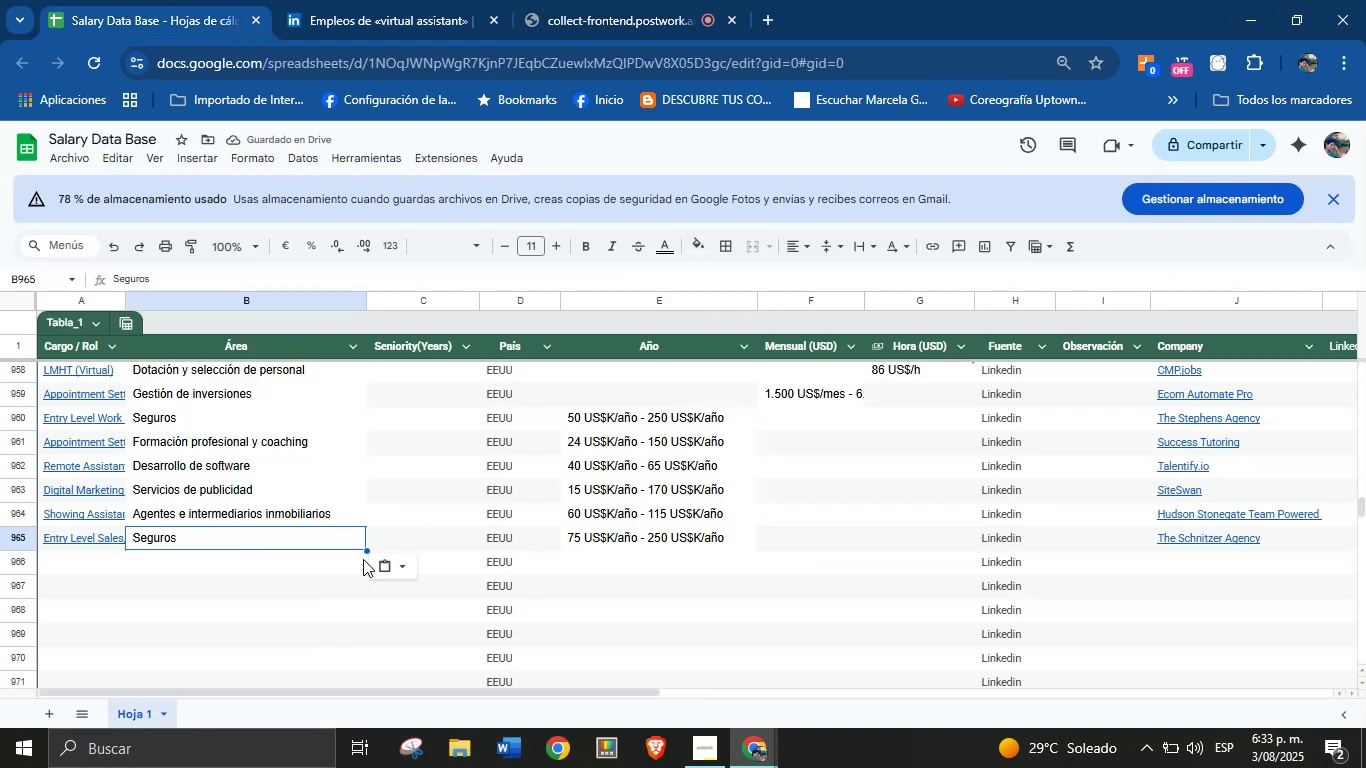 
wait(10.09)
 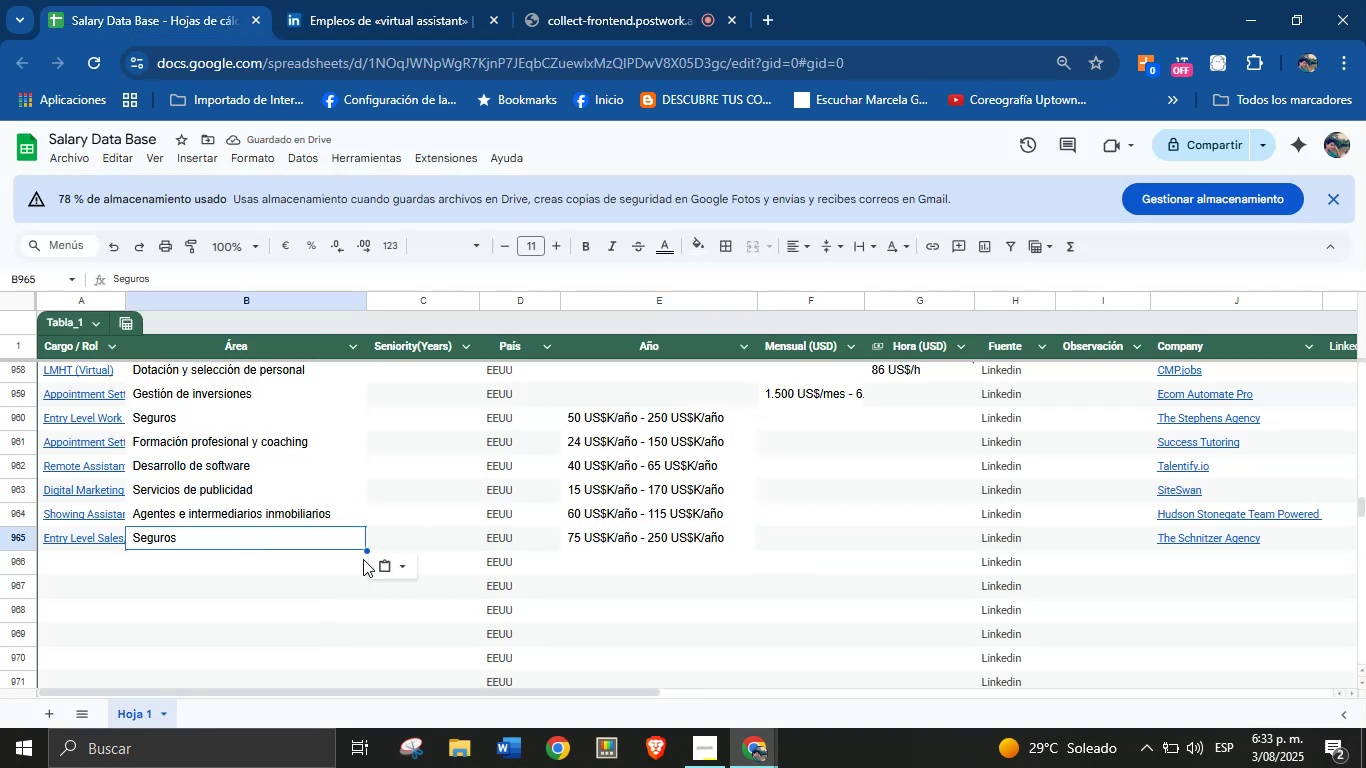 
left_click([90, 557])
 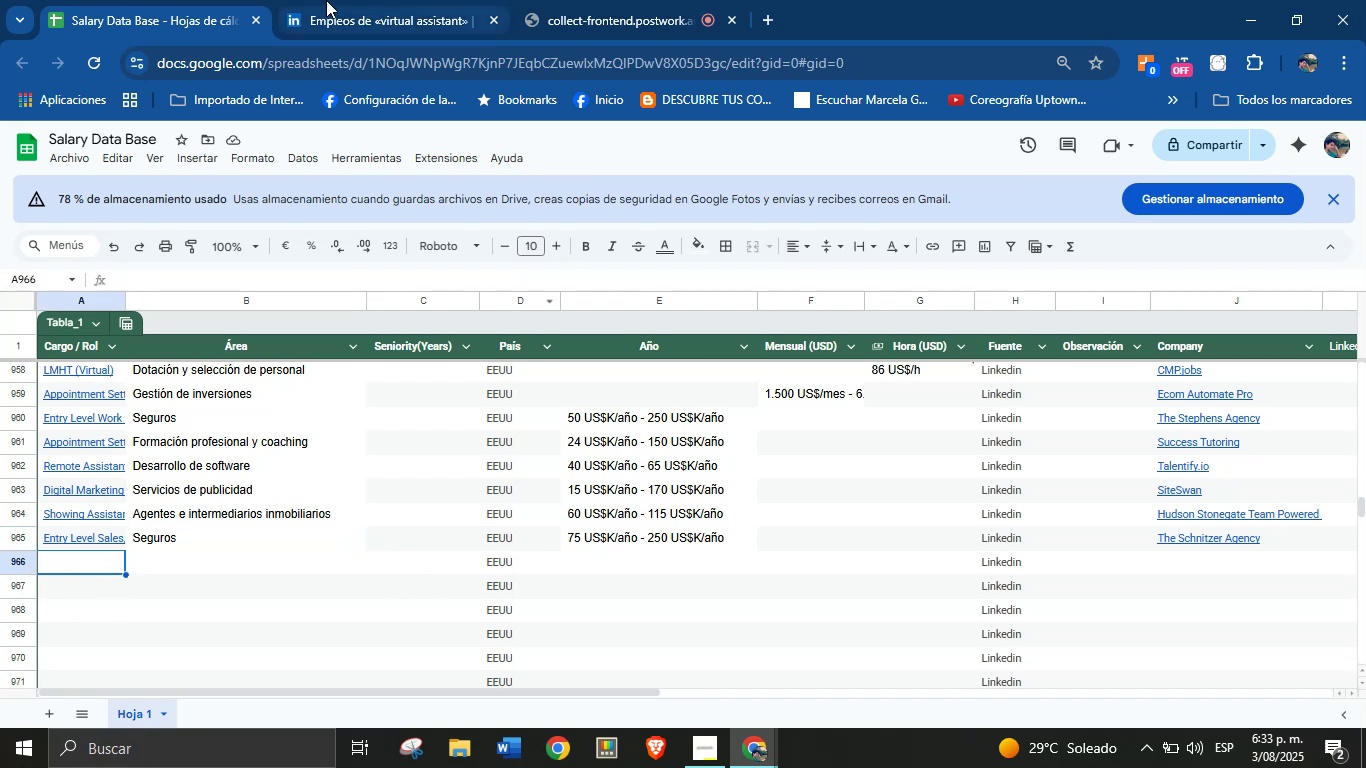 
left_click([358, 0])
 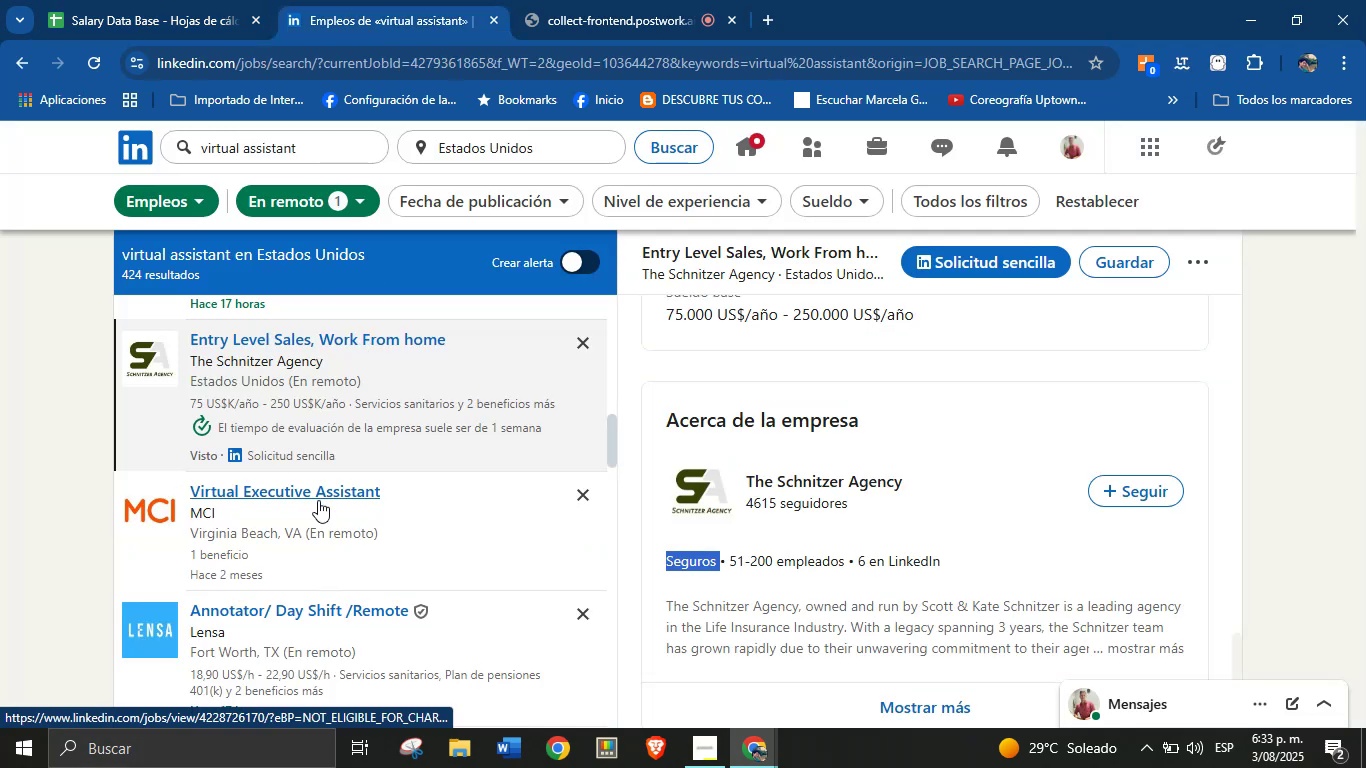 
scroll: coordinate [367, 417], scroll_direction: down, amount: 7.0
 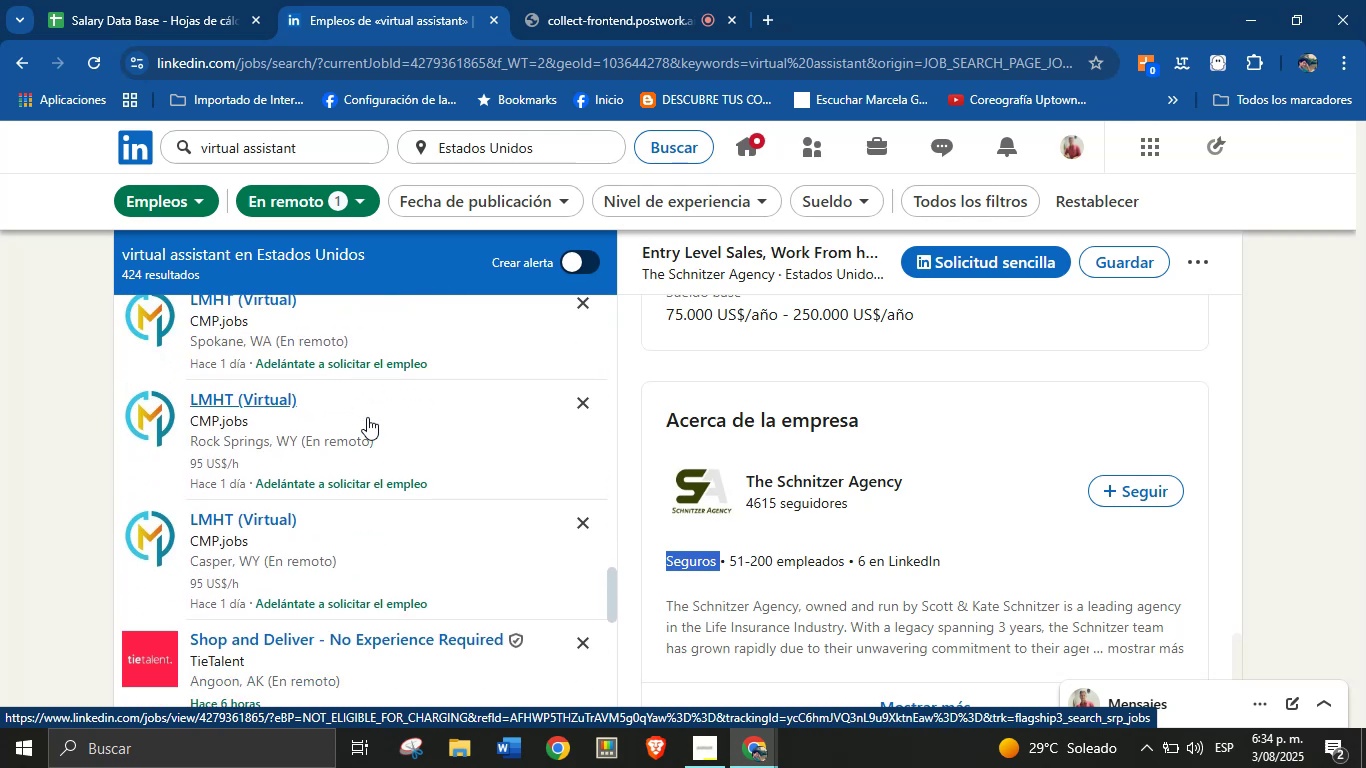 
scroll: coordinate [366, 421], scroll_direction: down, amount: 7.0
 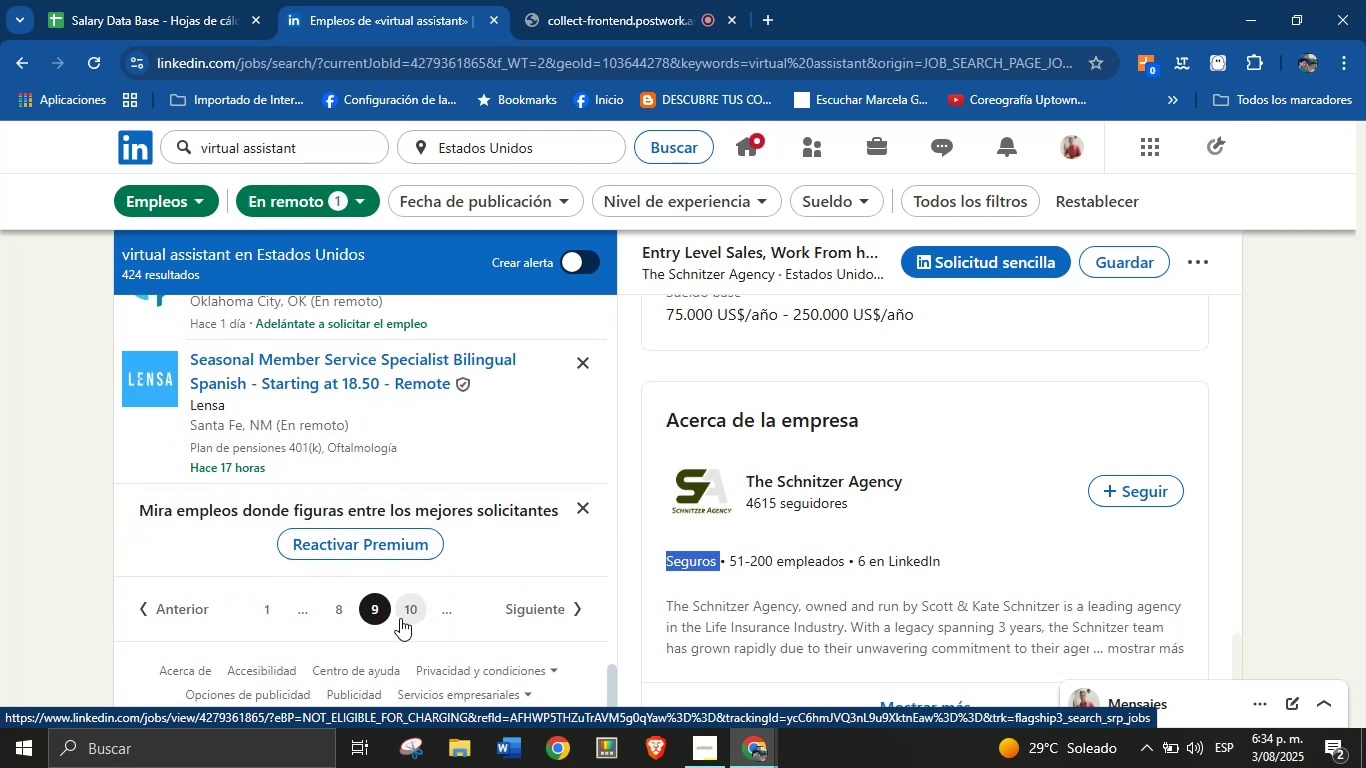 
left_click([404, 616])
 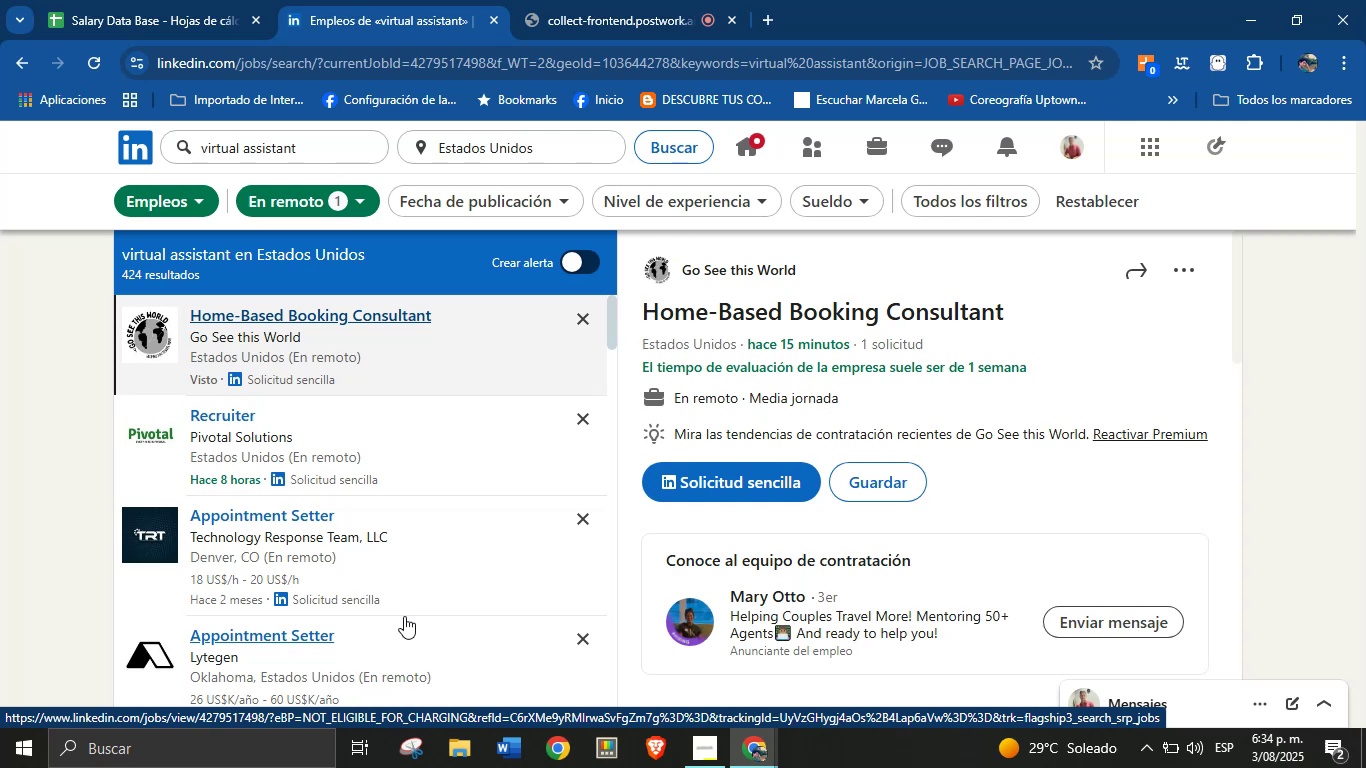 
wait(32.5)
 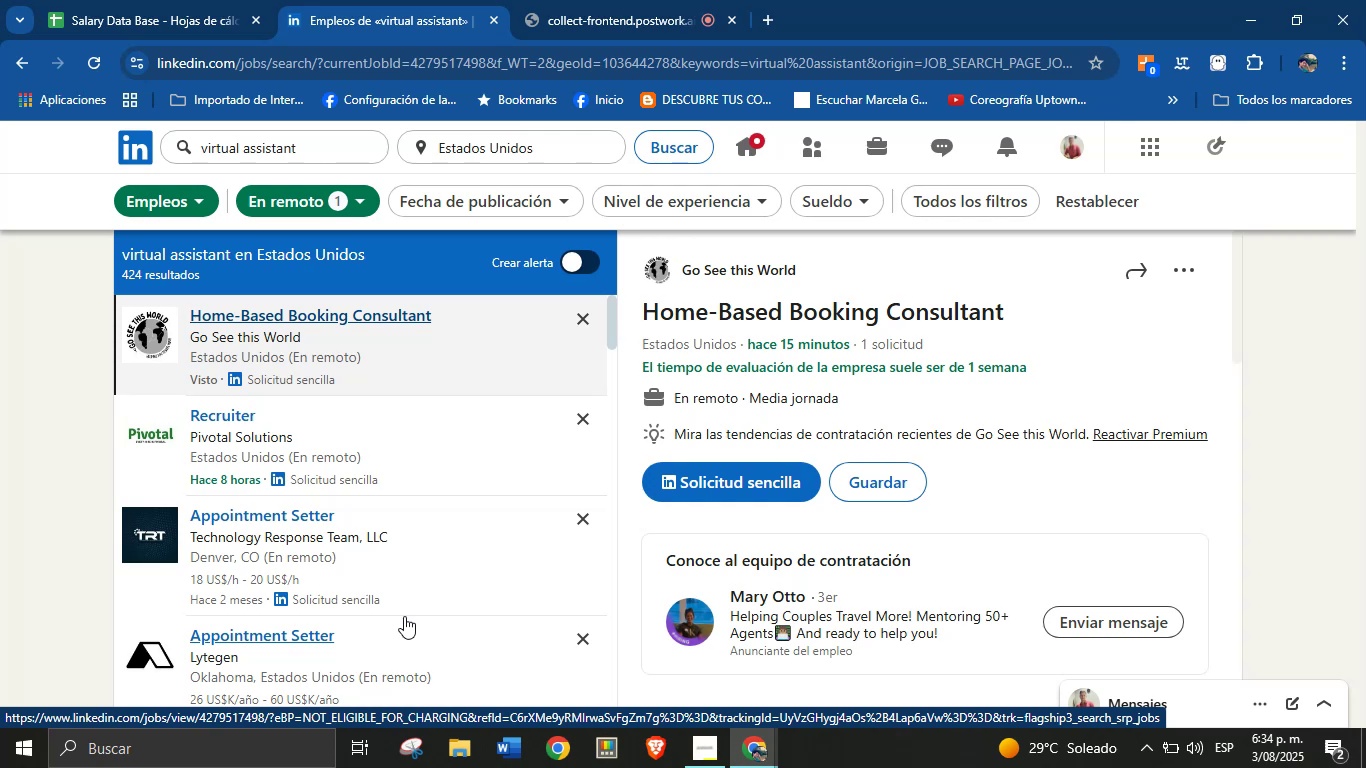 
left_click_drag(start_coordinate=[1029, 311], to_coordinate=[646, 324])
 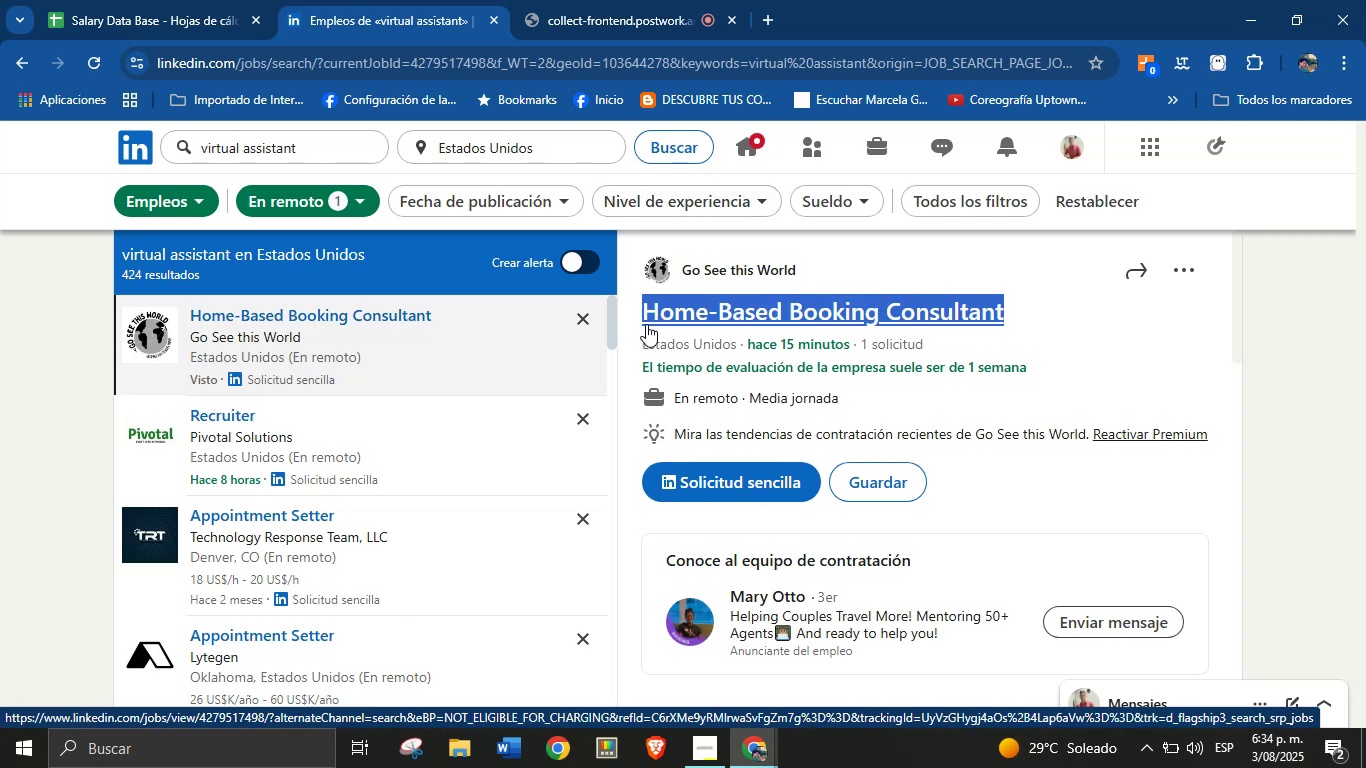 
key(Control+C)
 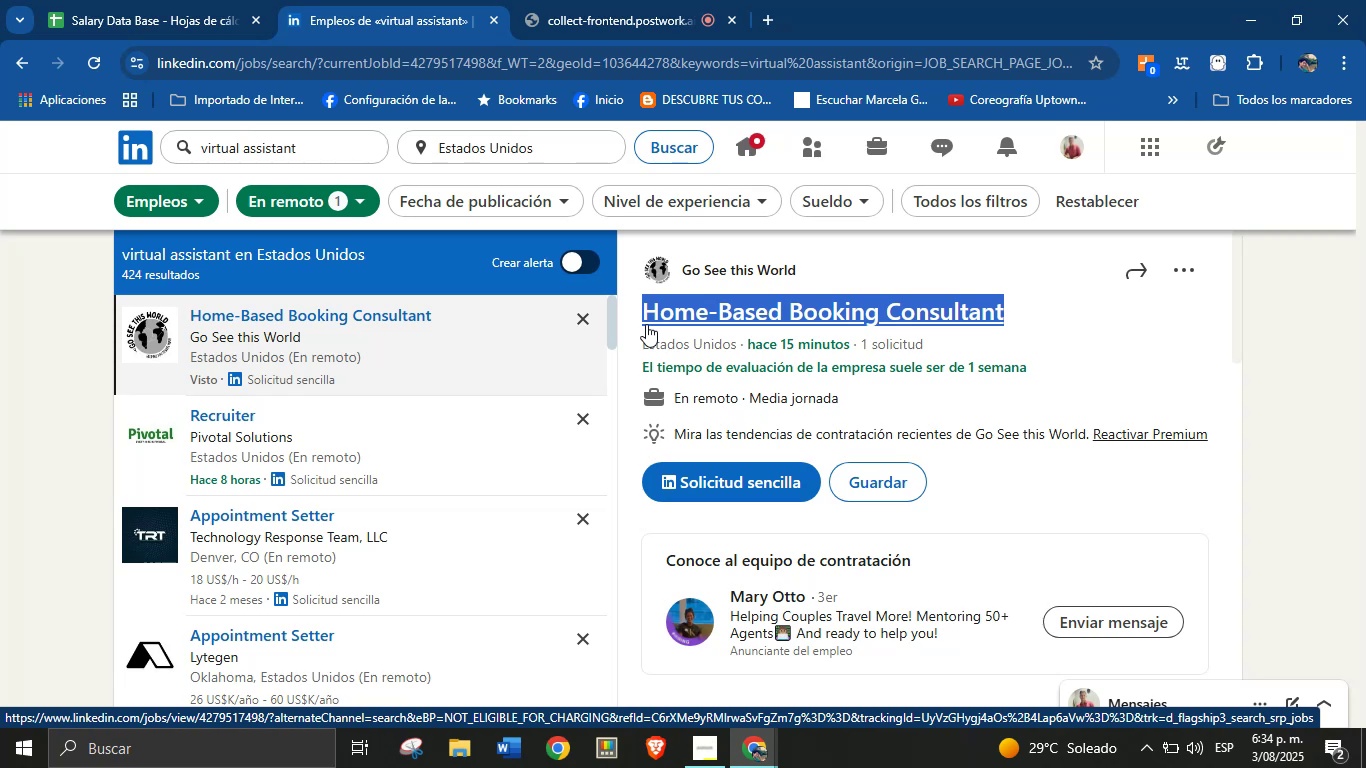 
left_click([182, 0])
 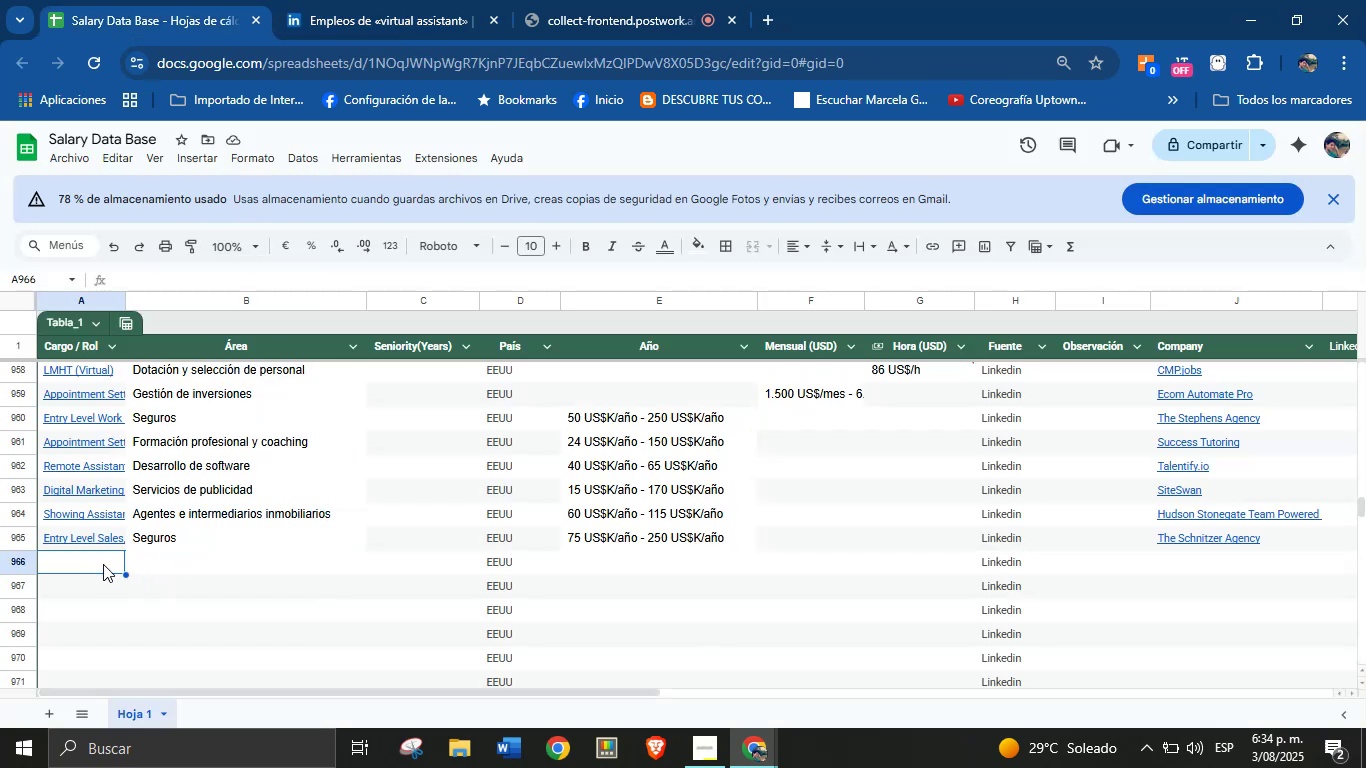 
left_click([103, 564])
 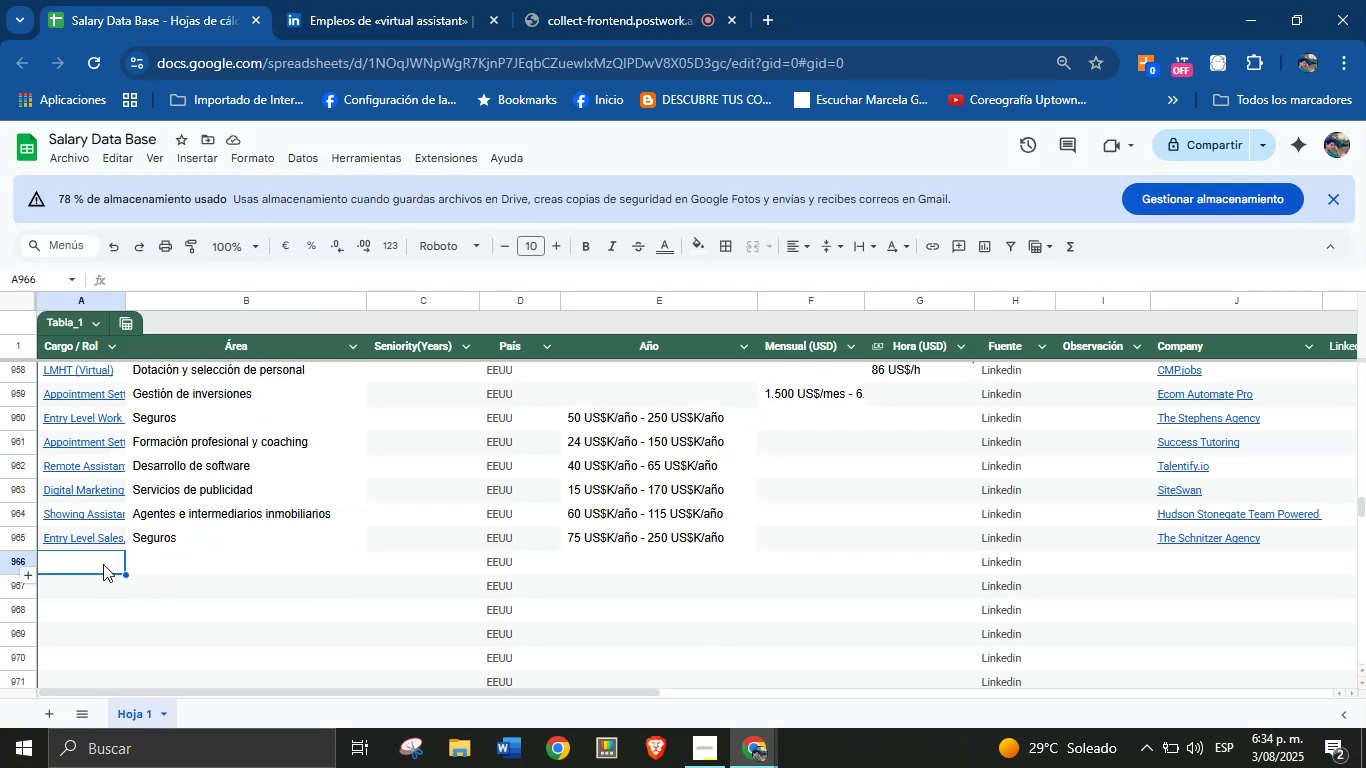 
key(Control+V)
 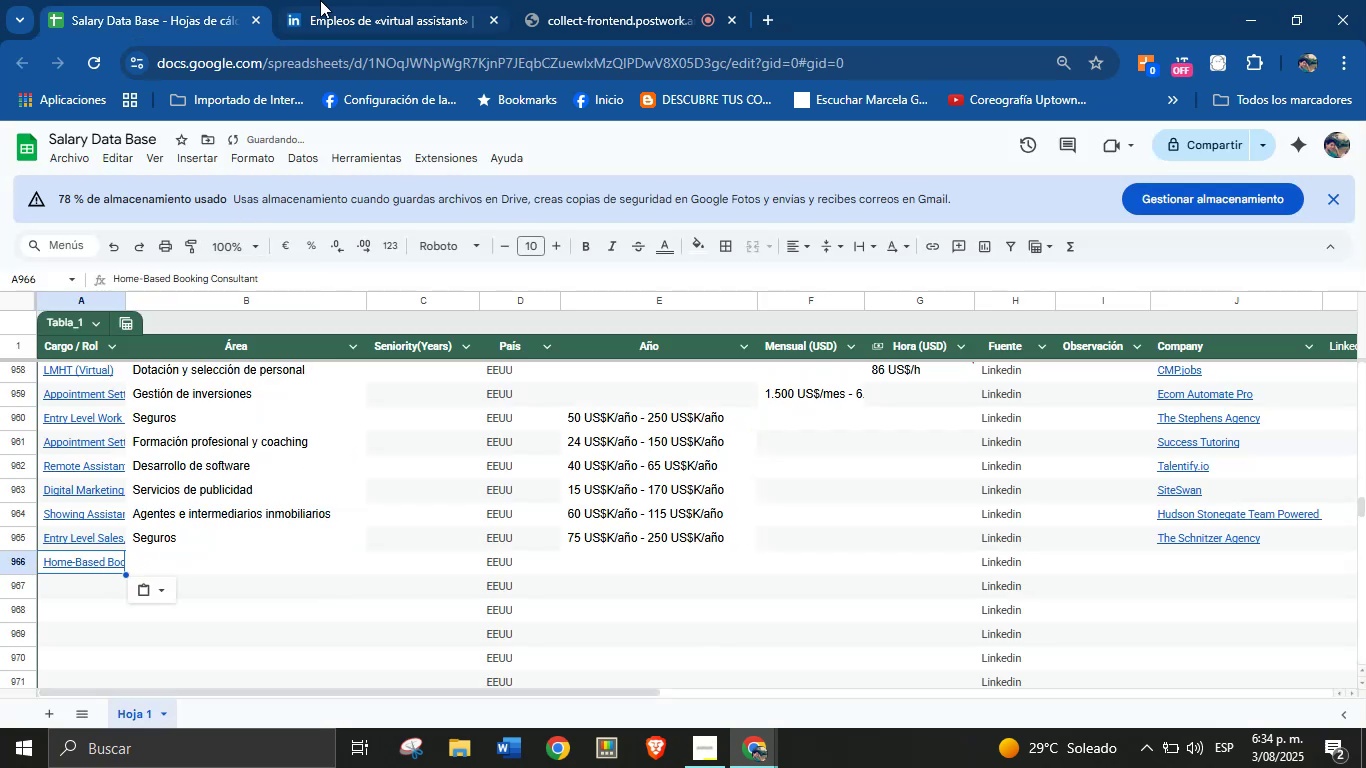 
left_click([325, 0])
 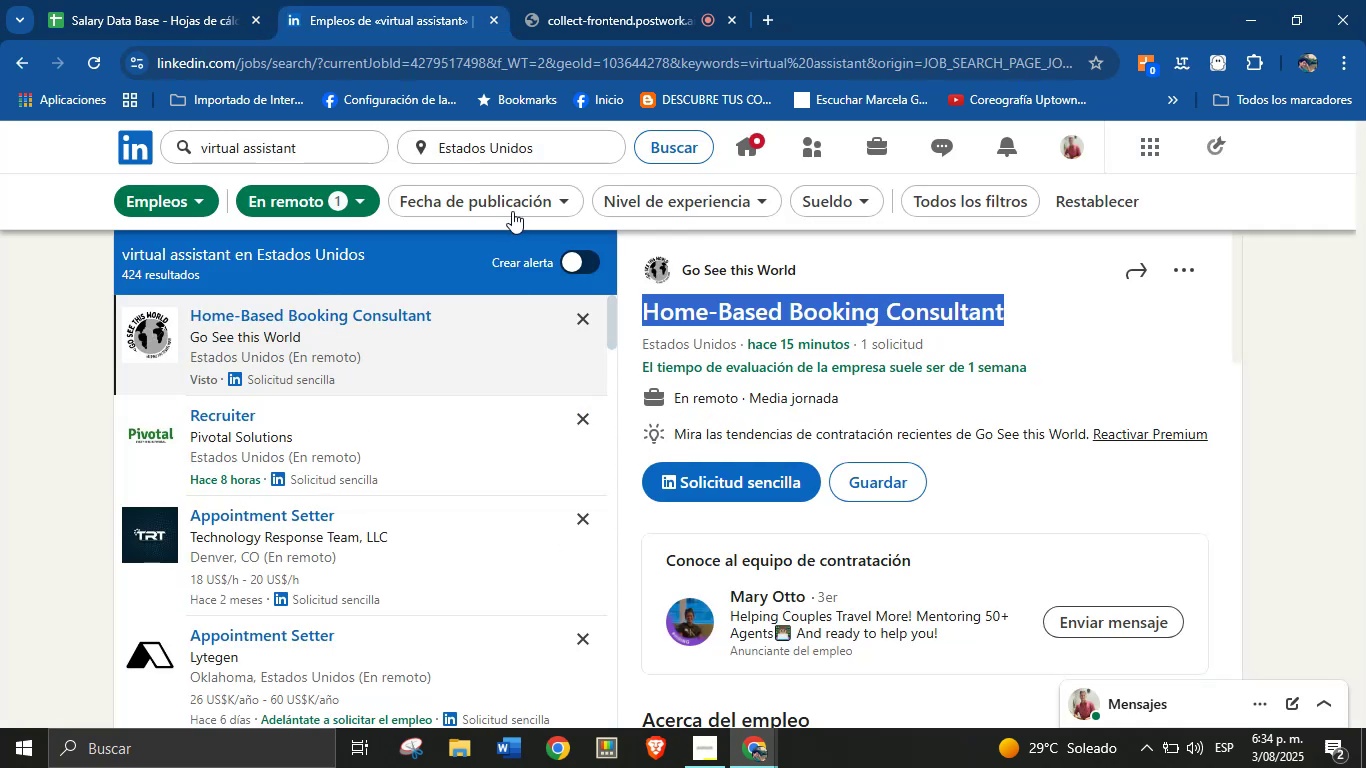 
left_click([185, 0])
 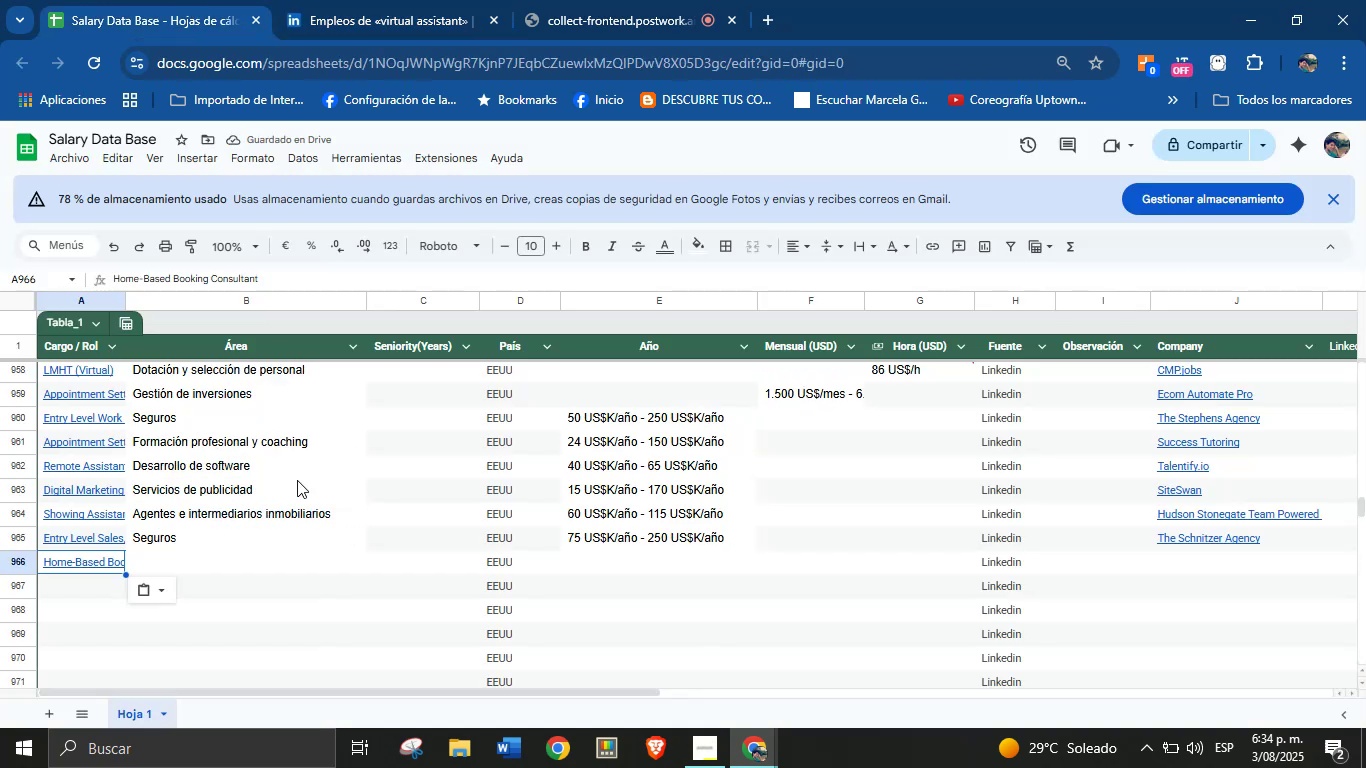 
key(Control+Z)
 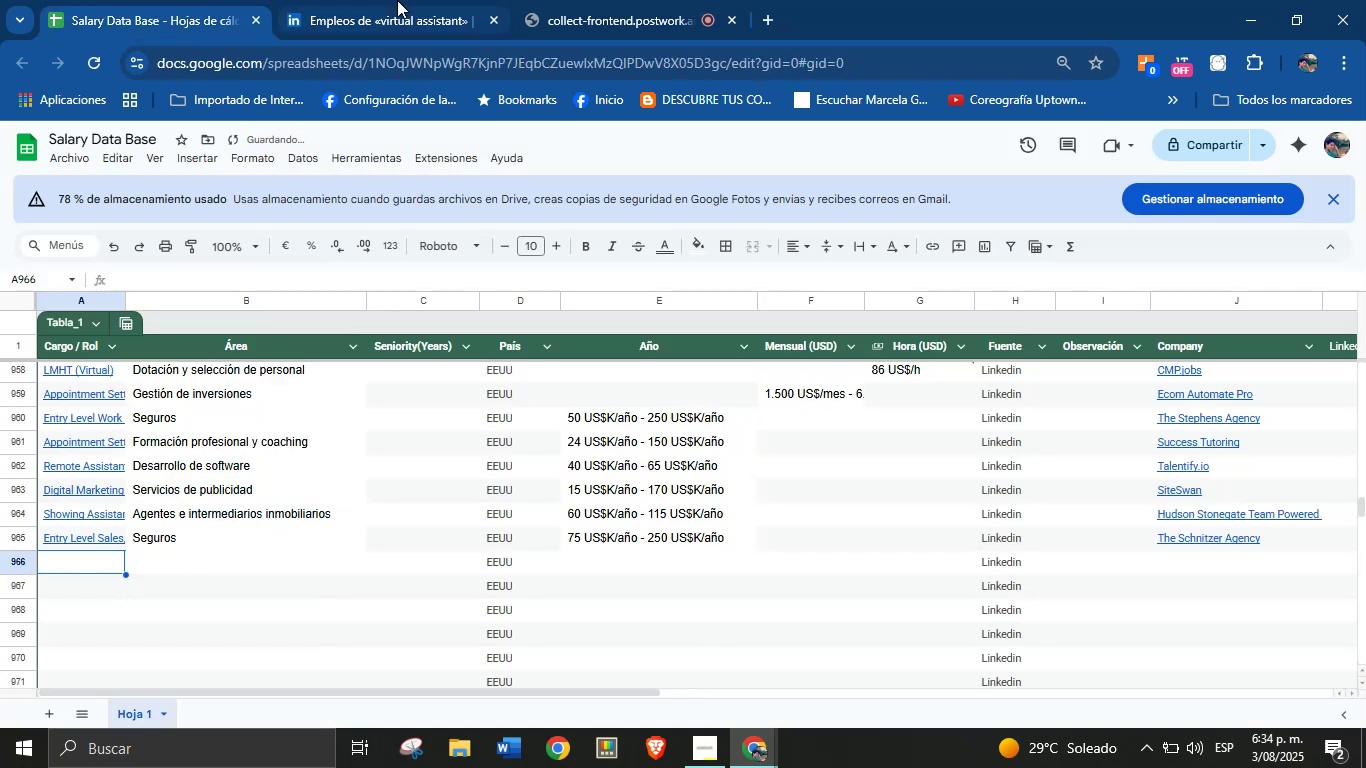 
left_click([397, 0])
 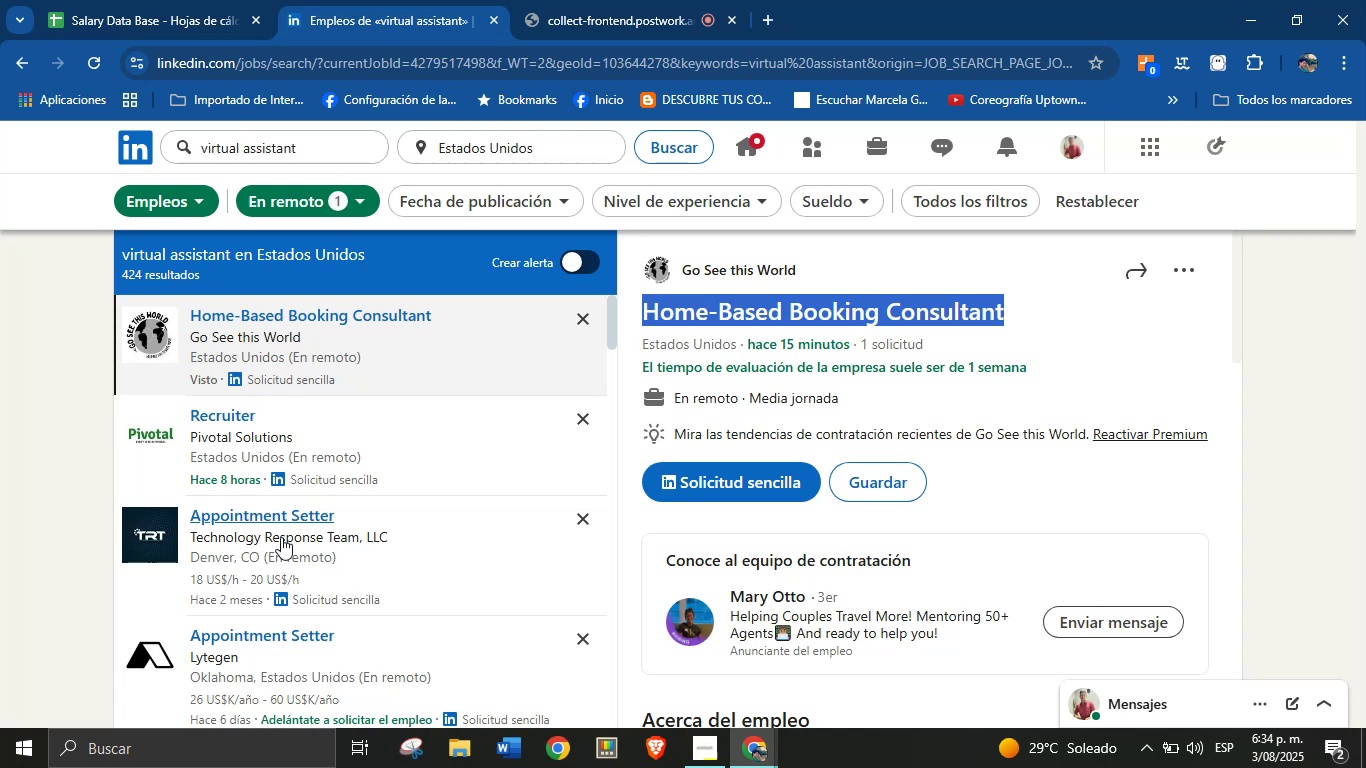 
left_click([272, 519])
 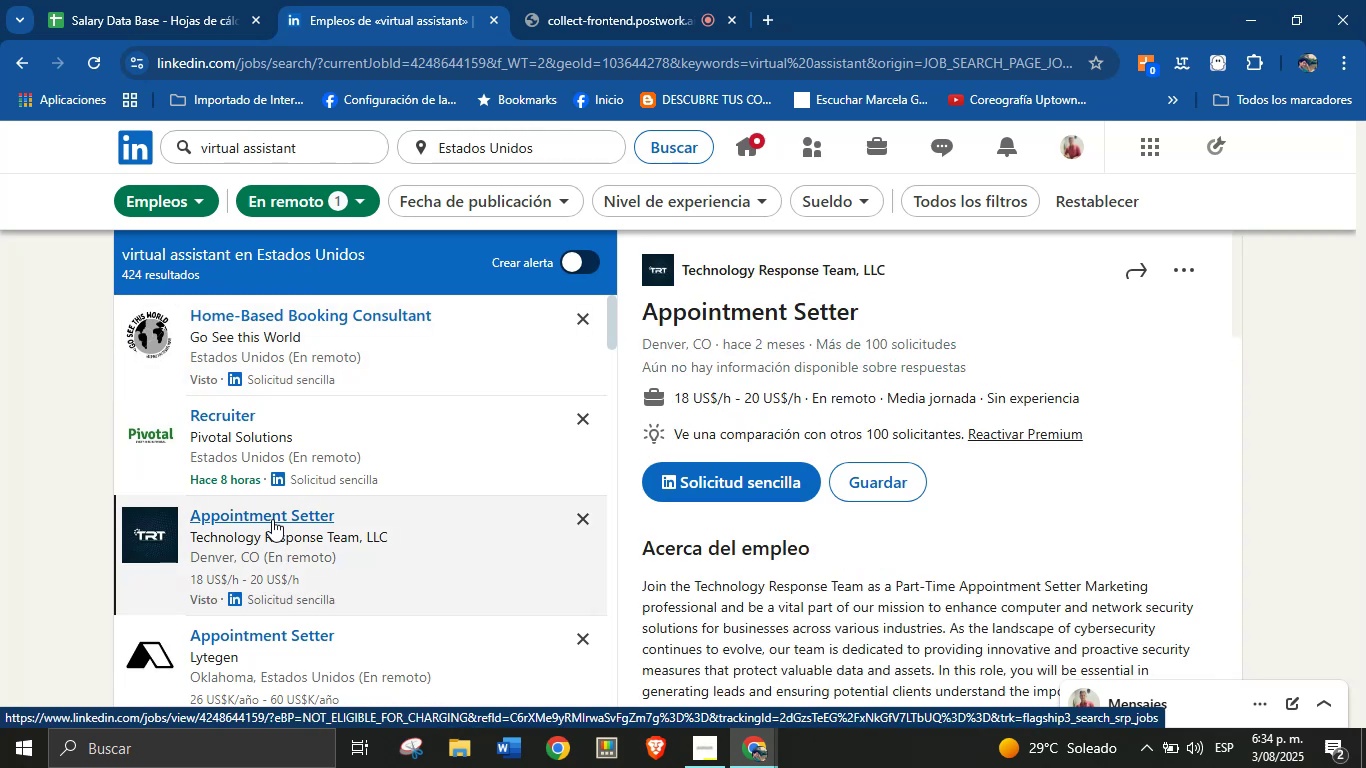 
wait(7.0)
 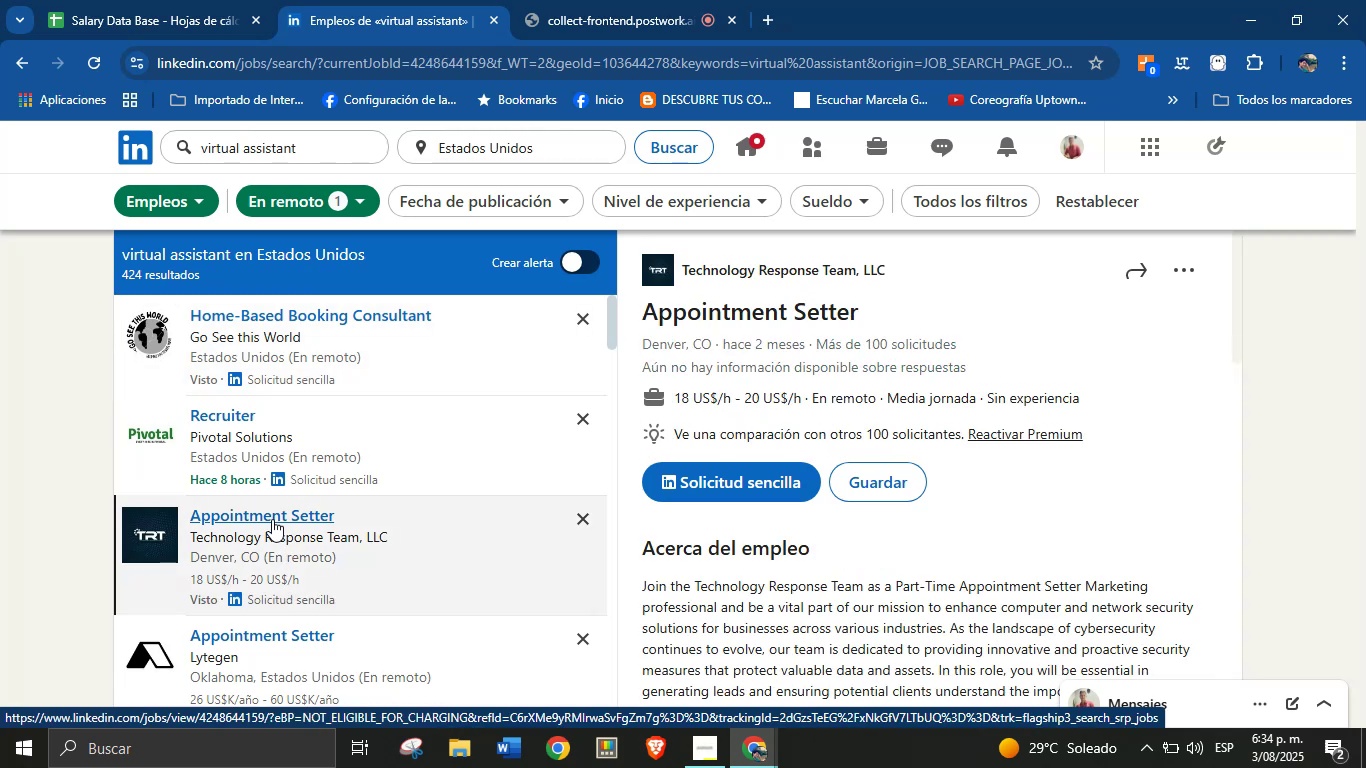 
left_click_drag(start_coordinate=[904, 304], to_coordinate=[645, 308])
 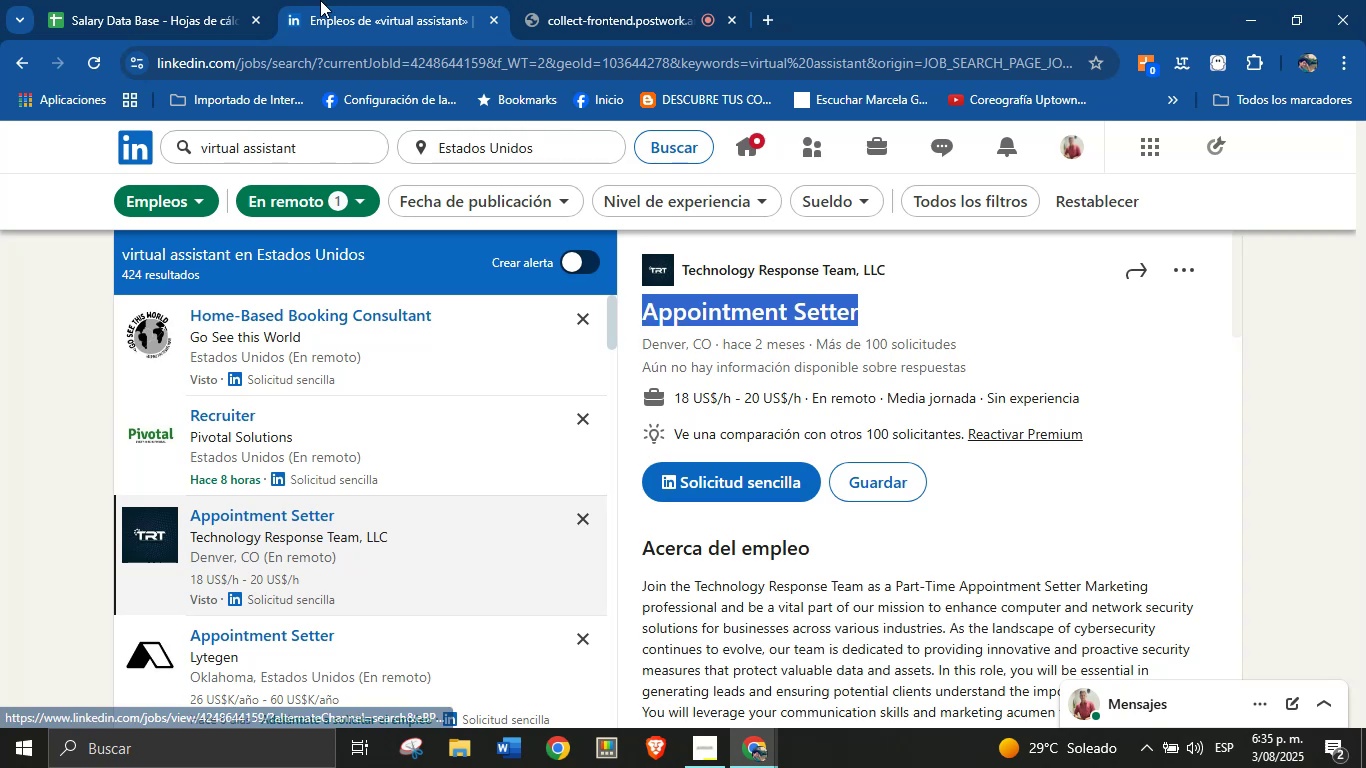 
hold_key(key=ControlLeft, duration=0.32)
 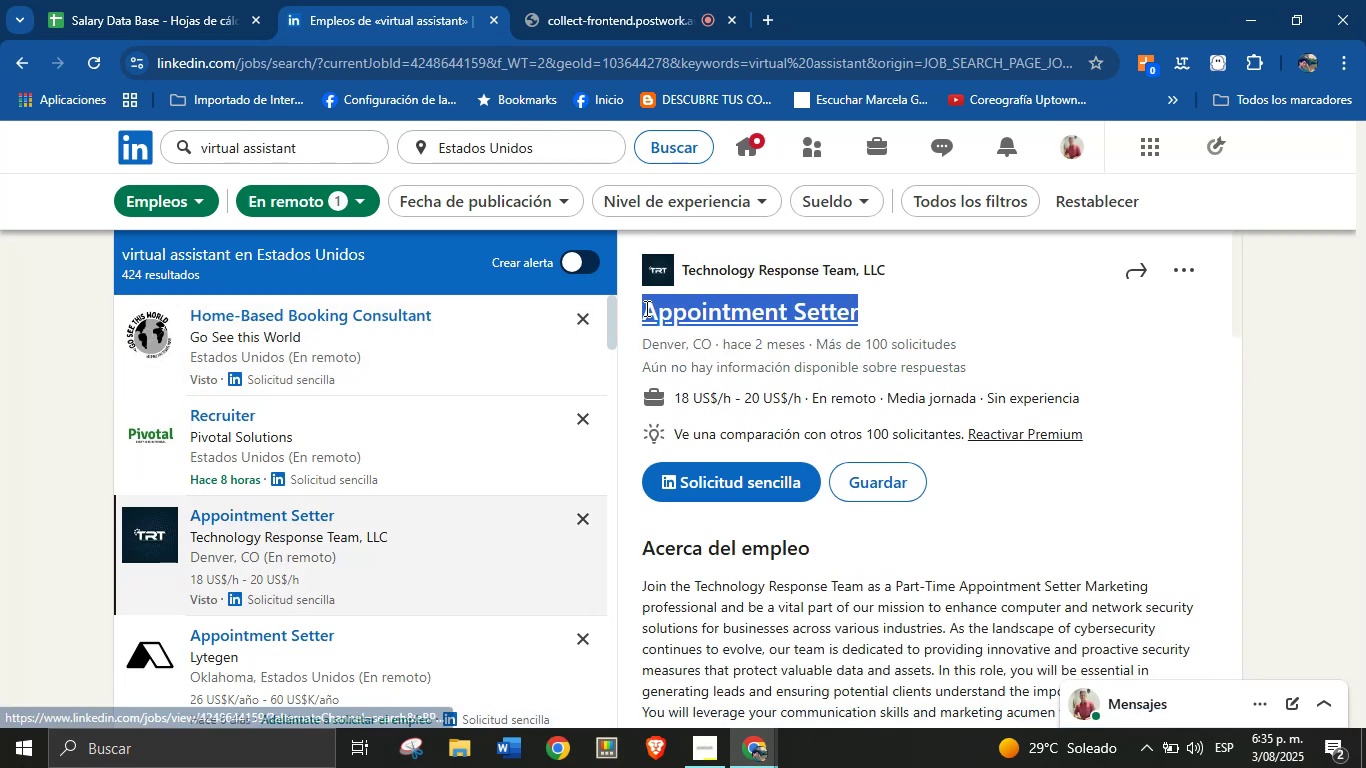 
key(Control+C)
 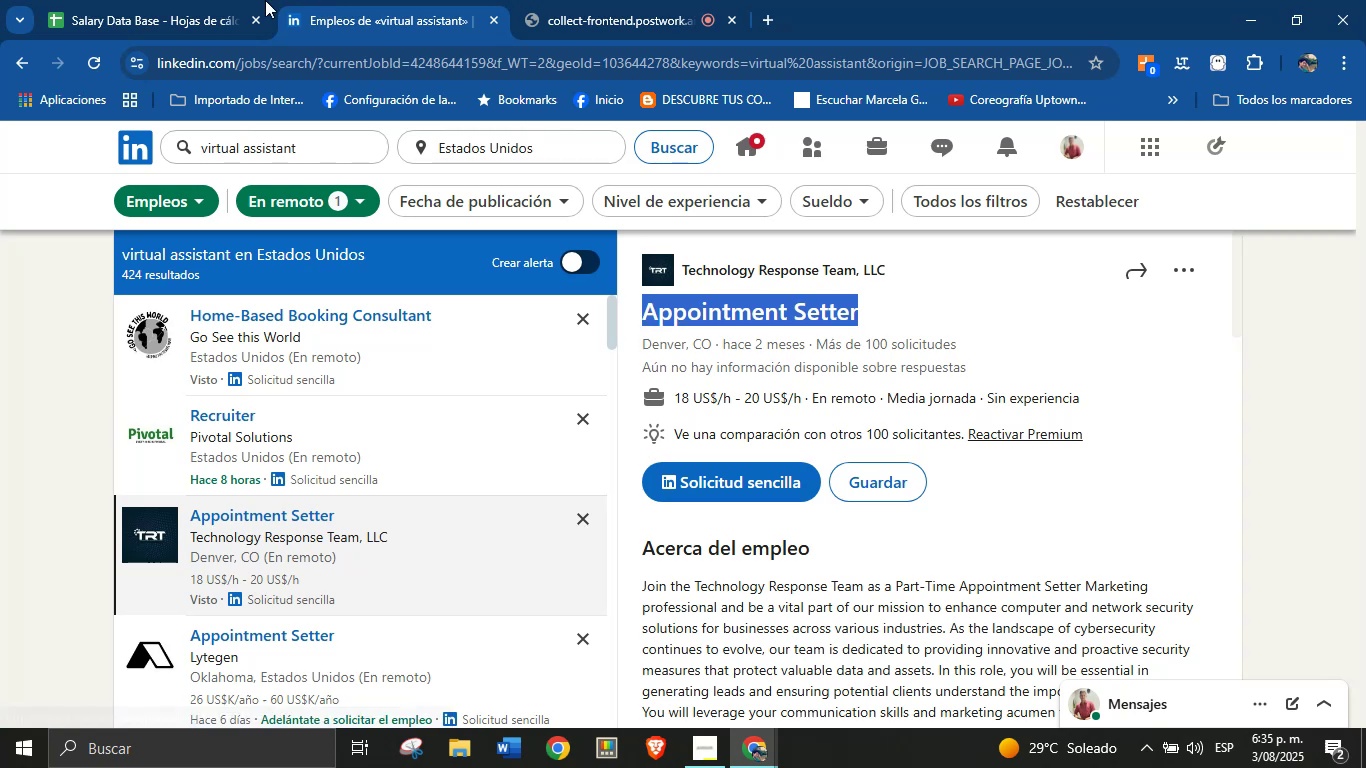 
left_click([243, 0])
 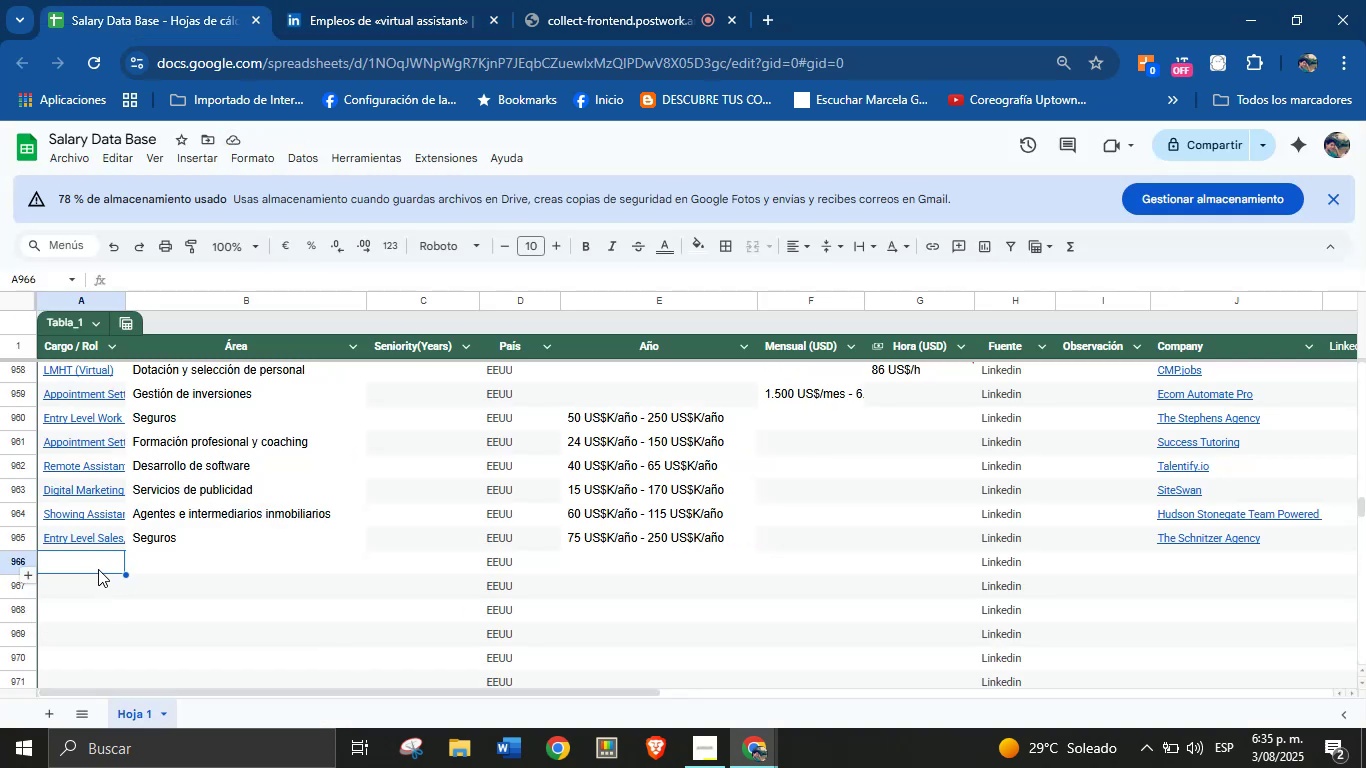 
left_click([96, 566])
 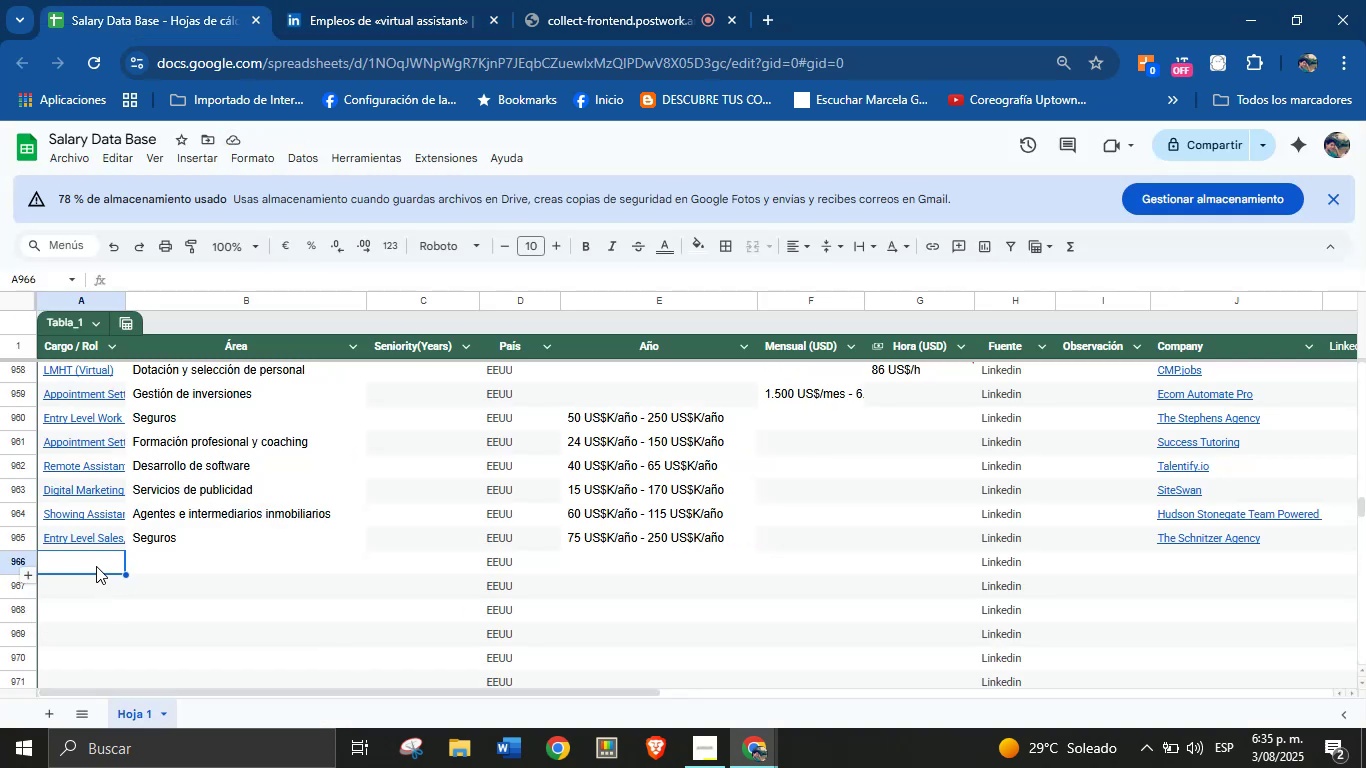 
key(Control+V)
 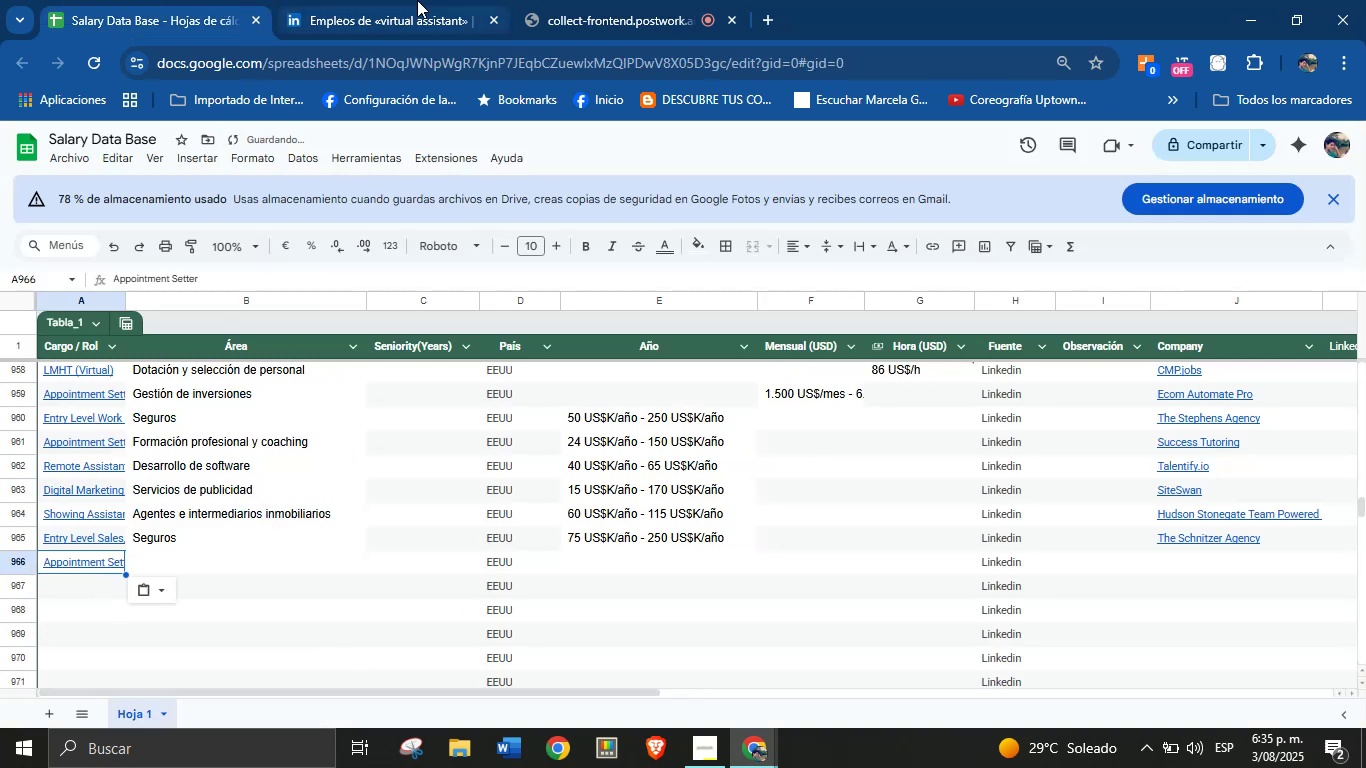 
left_click([420, 0])
 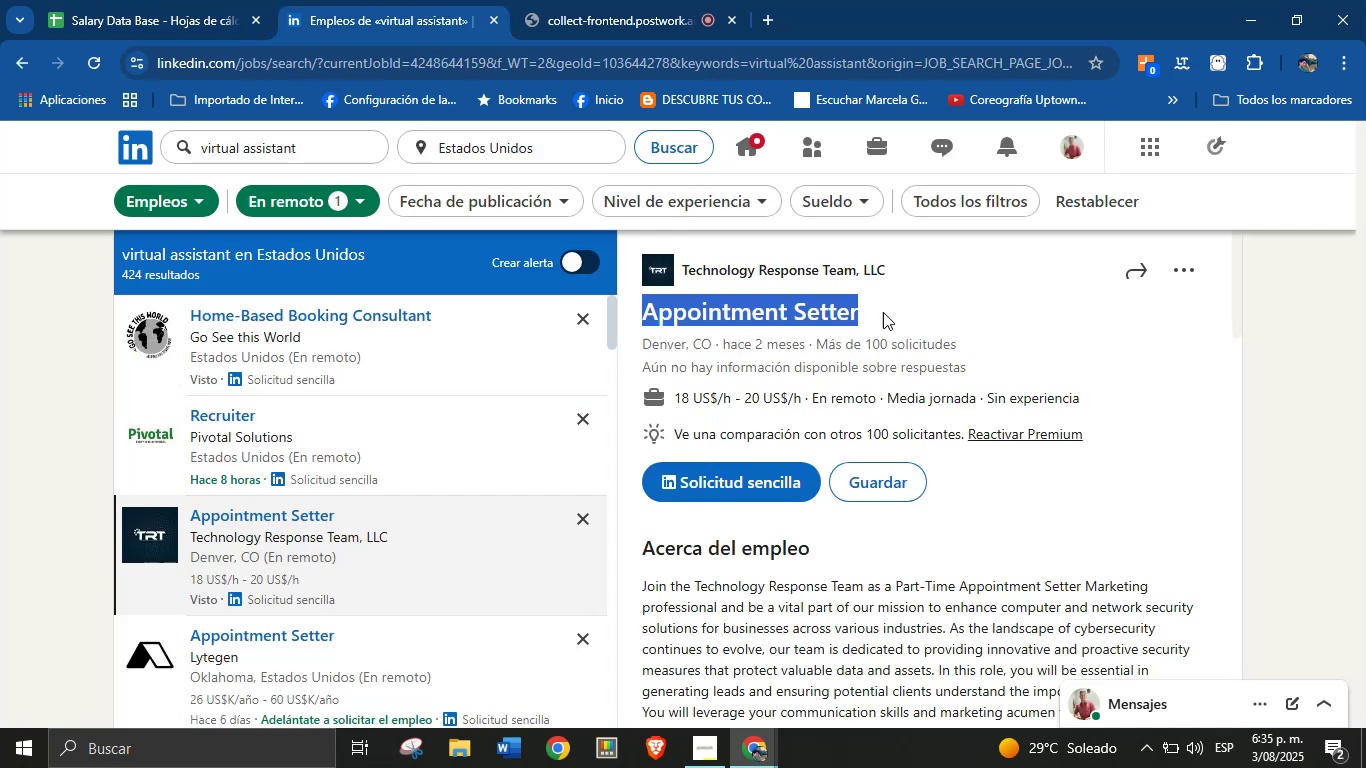 
left_click([899, 312])
 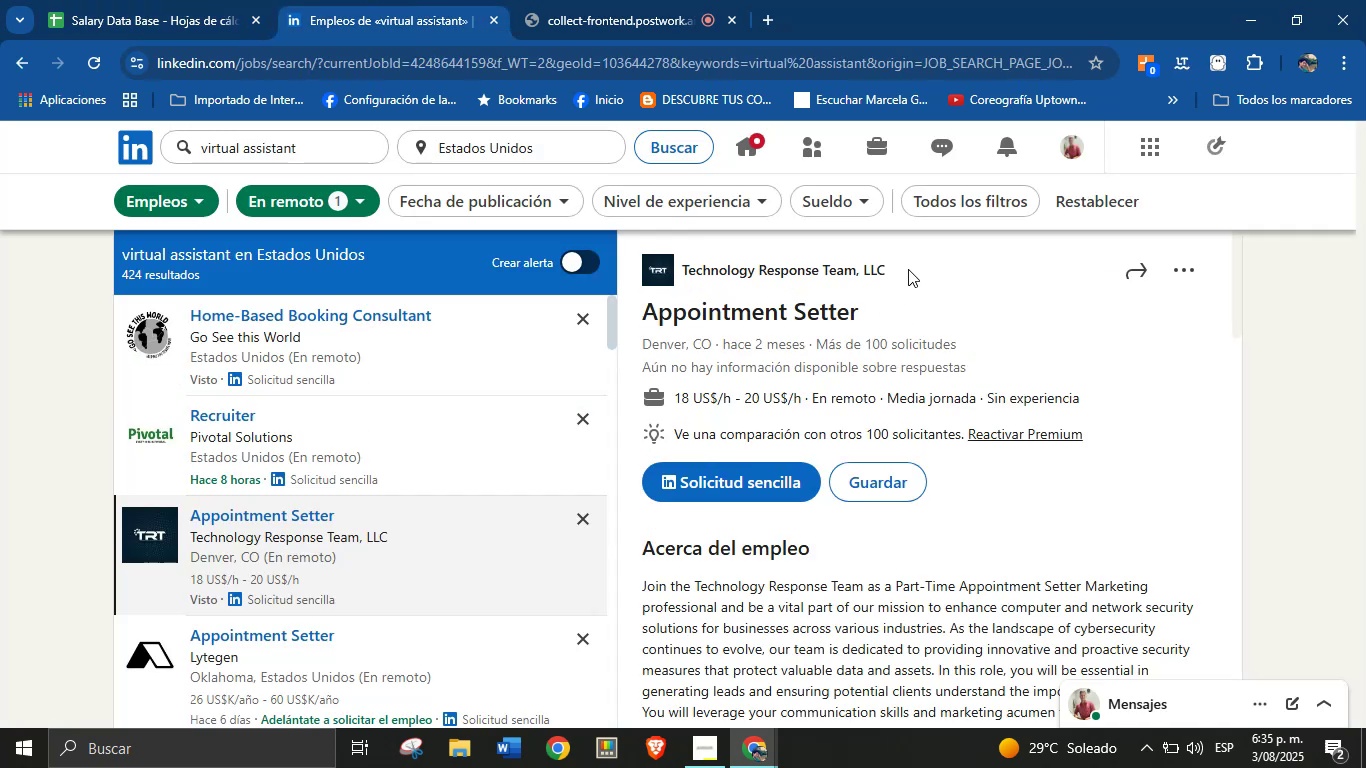 
left_click_drag(start_coordinate=[888, 265], to_coordinate=[685, 268])
 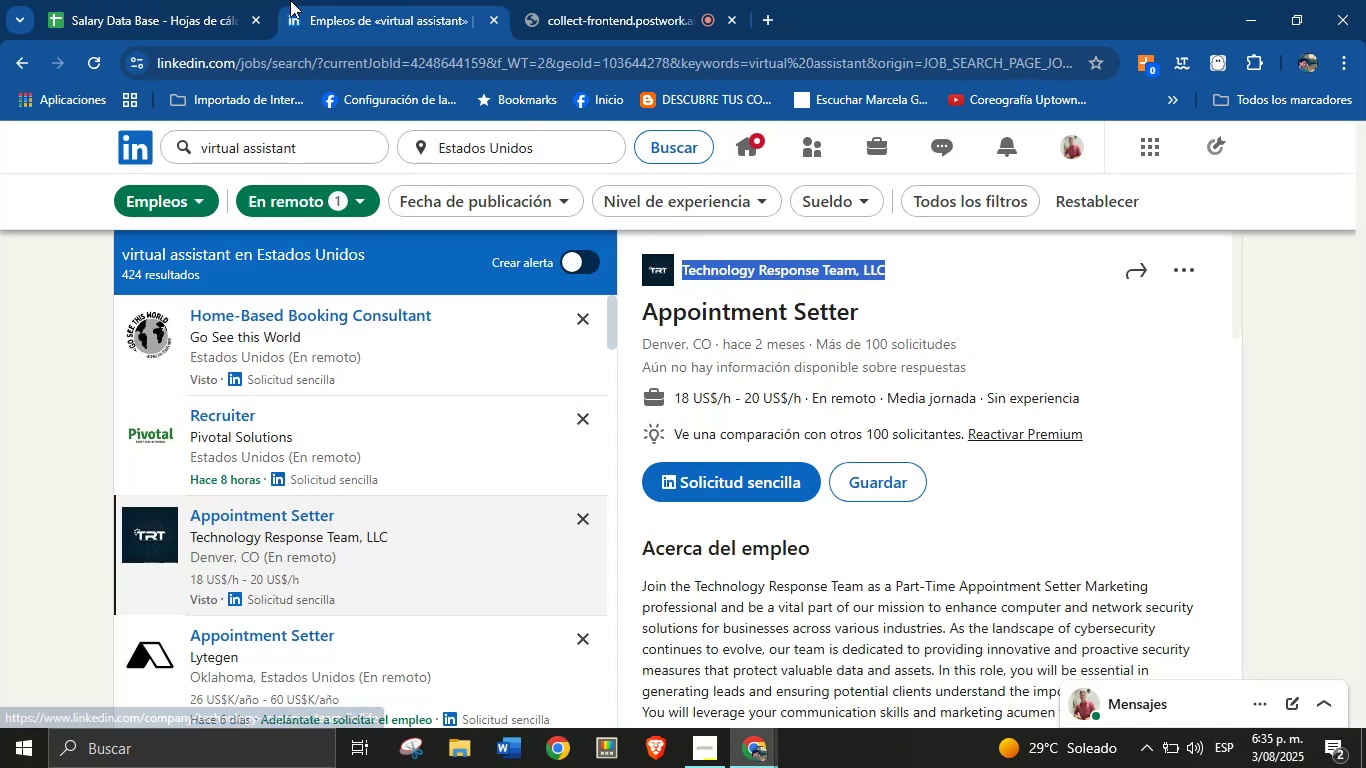 
key(Control+C)
 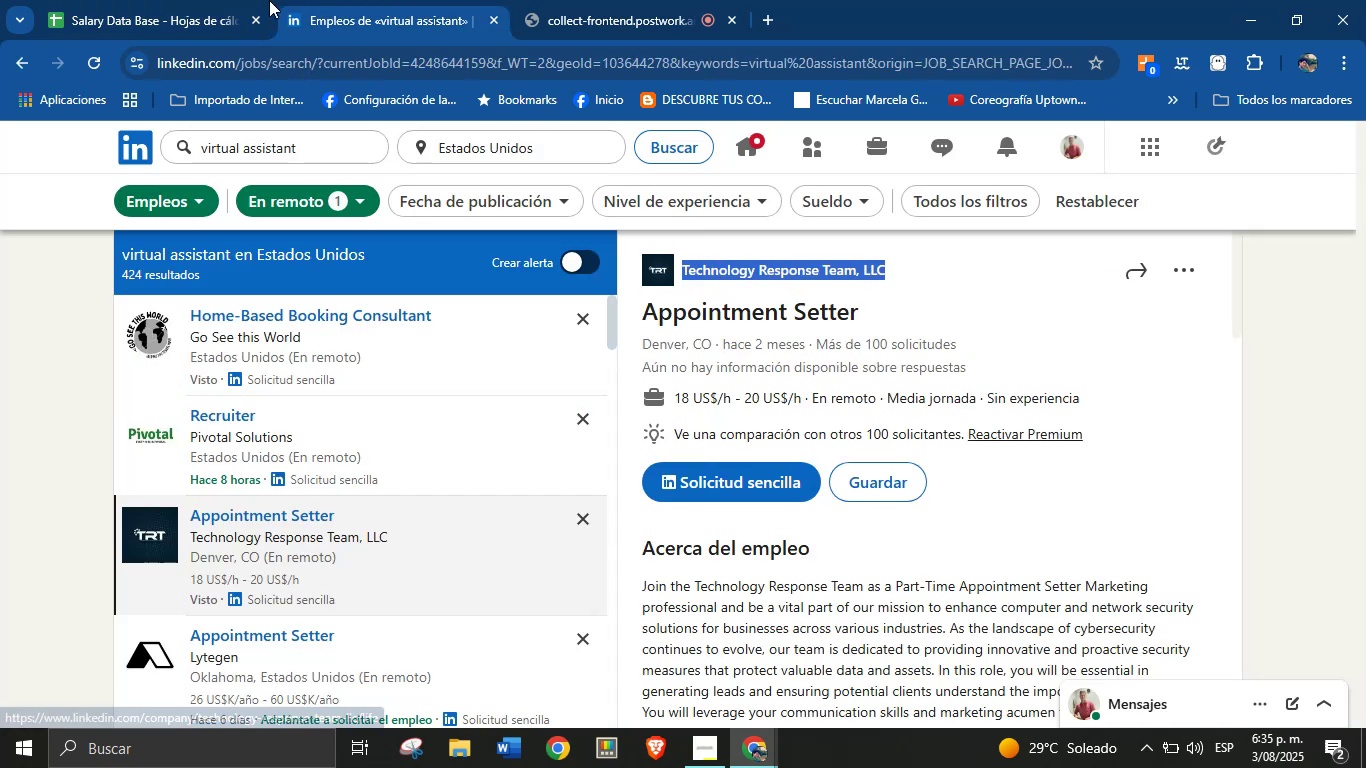 
left_click([260, 0])
 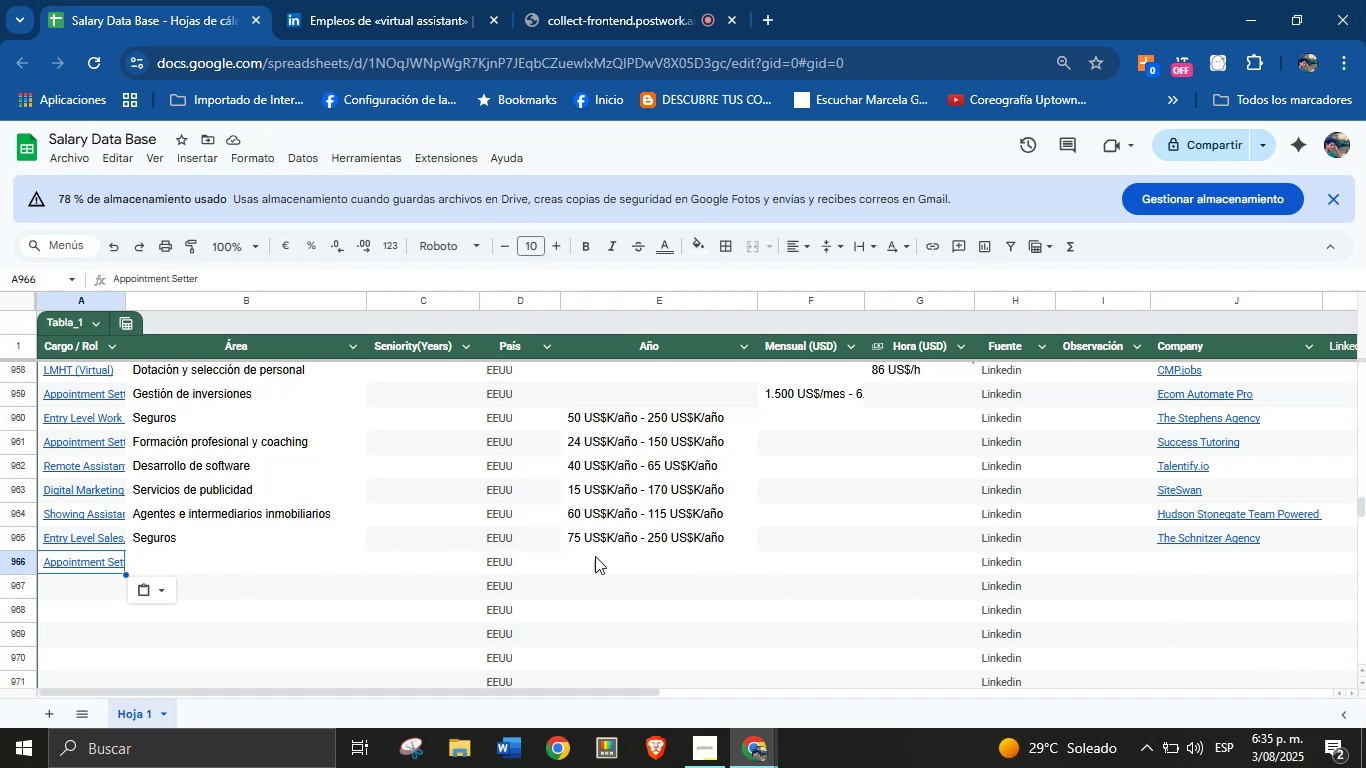 
wait(7.27)
 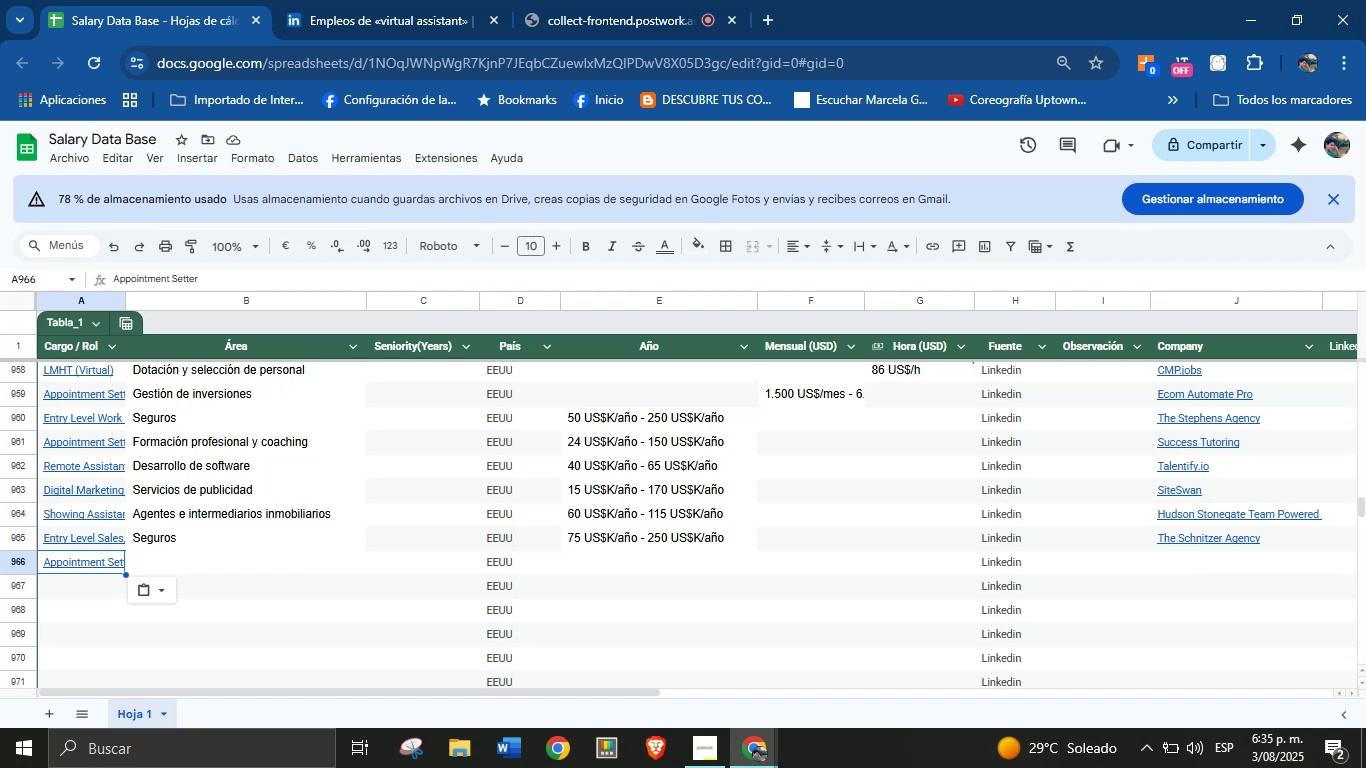 
left_click([1177, 566])
 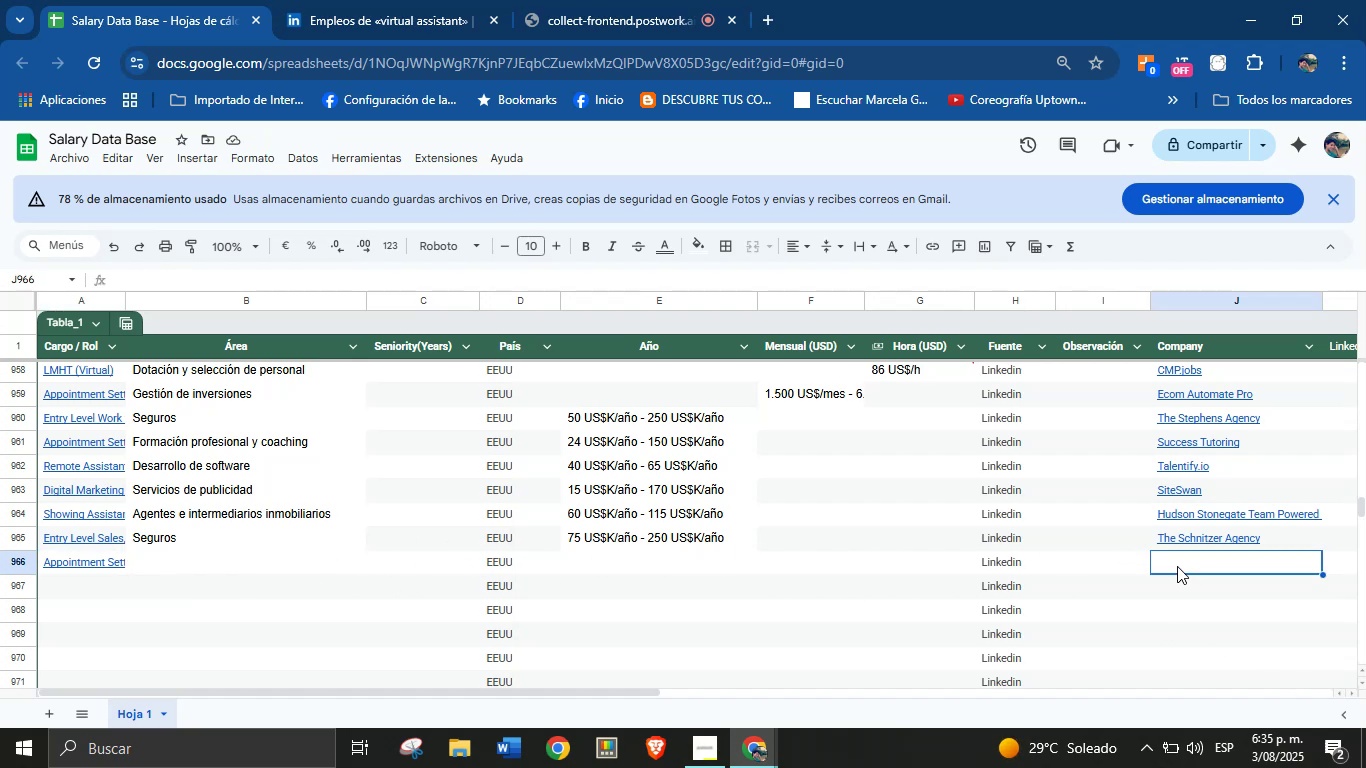 
key(Control+V)
 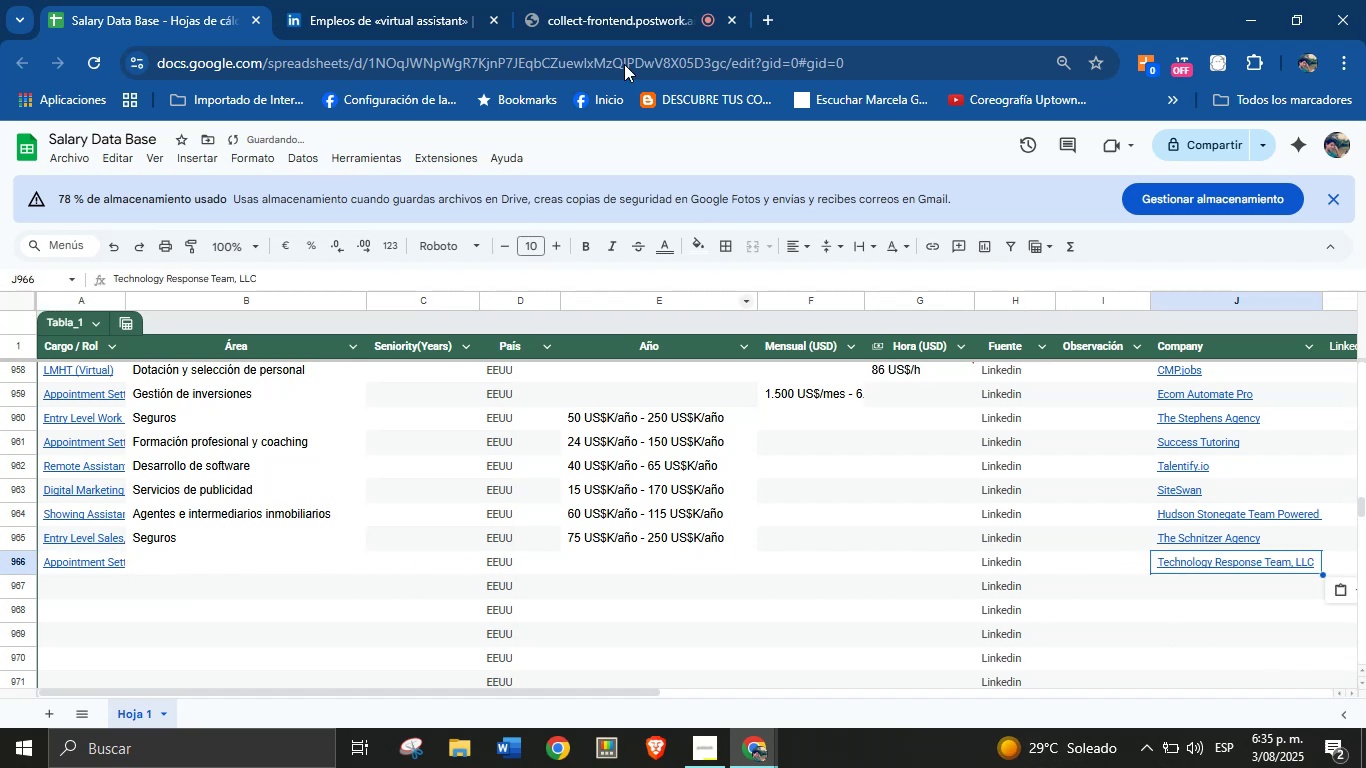 
left_click([349, 0])
 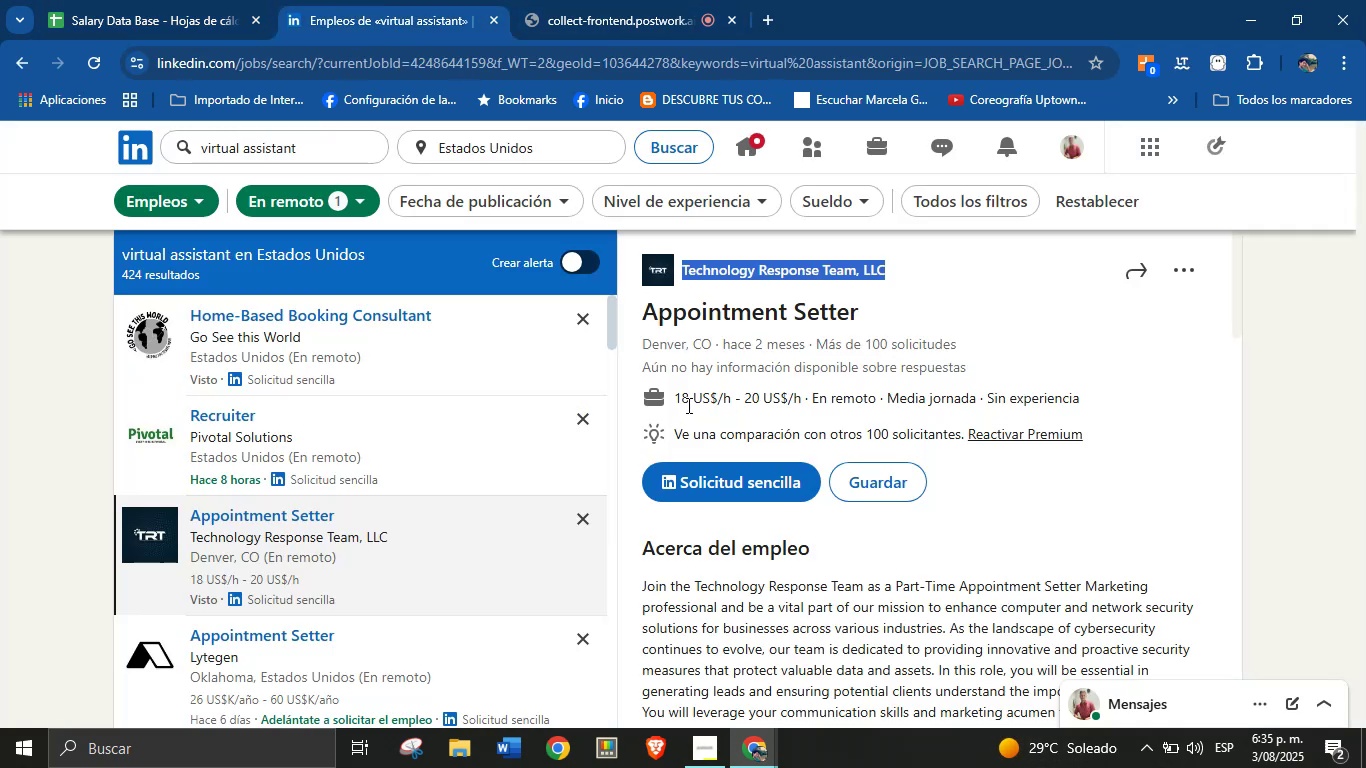 
left_click_drag(start_coordinate=[670, 402], to_coordinate=[808, 400])
 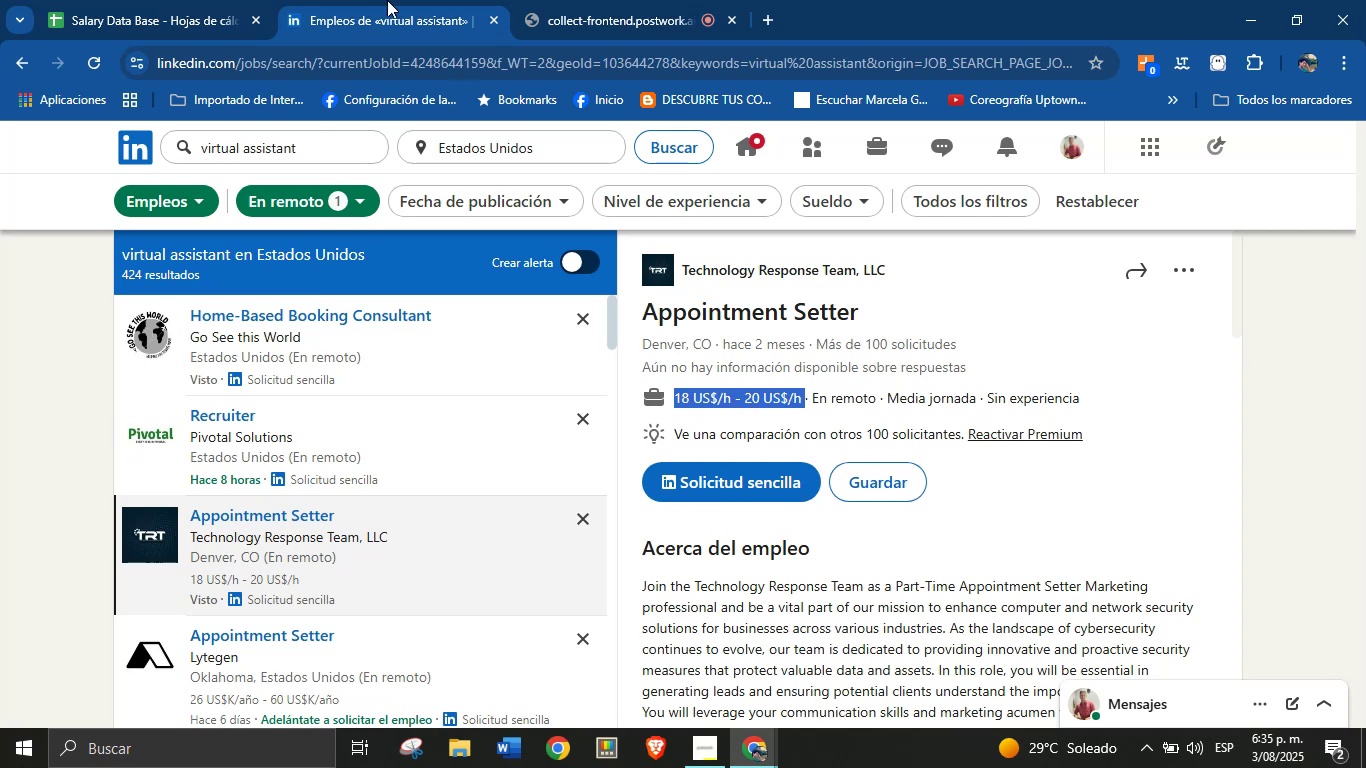 
key(Control+C)
 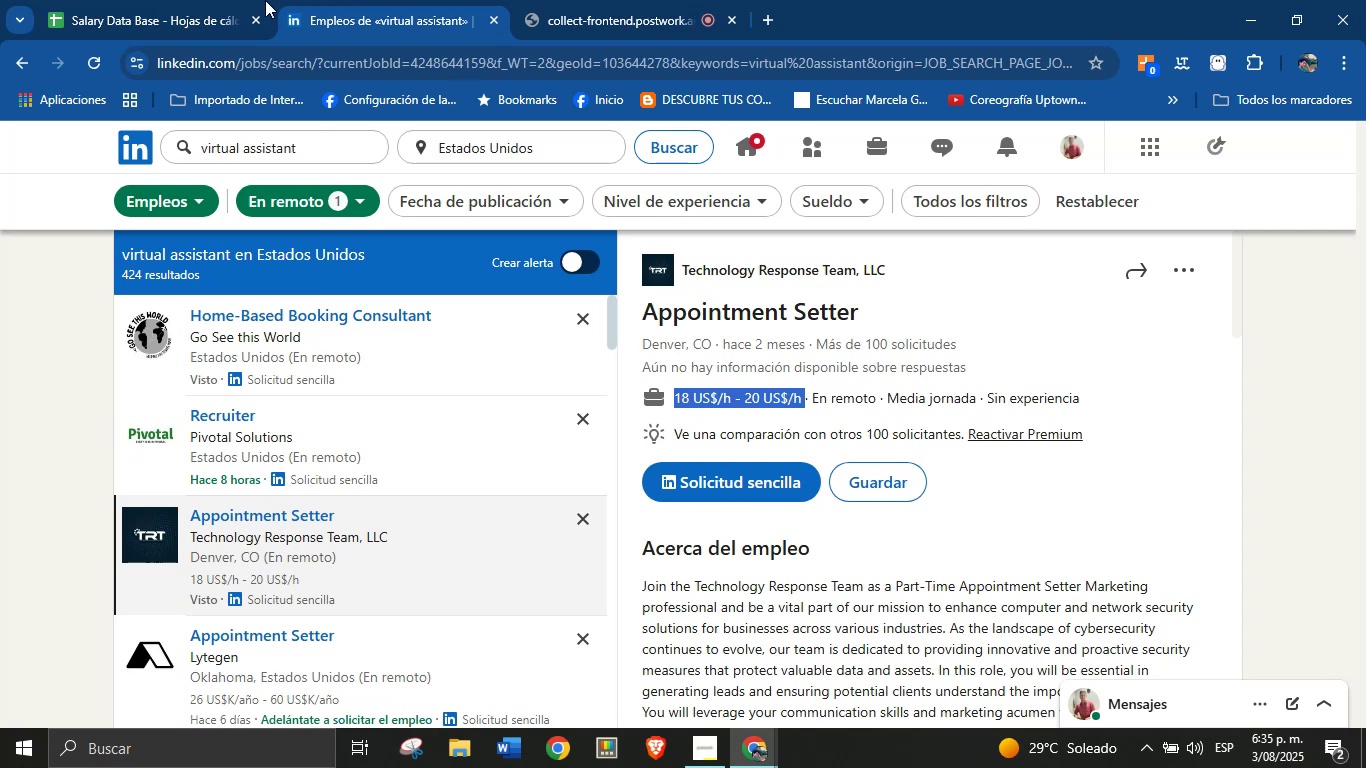 
left_click([261, 0])
 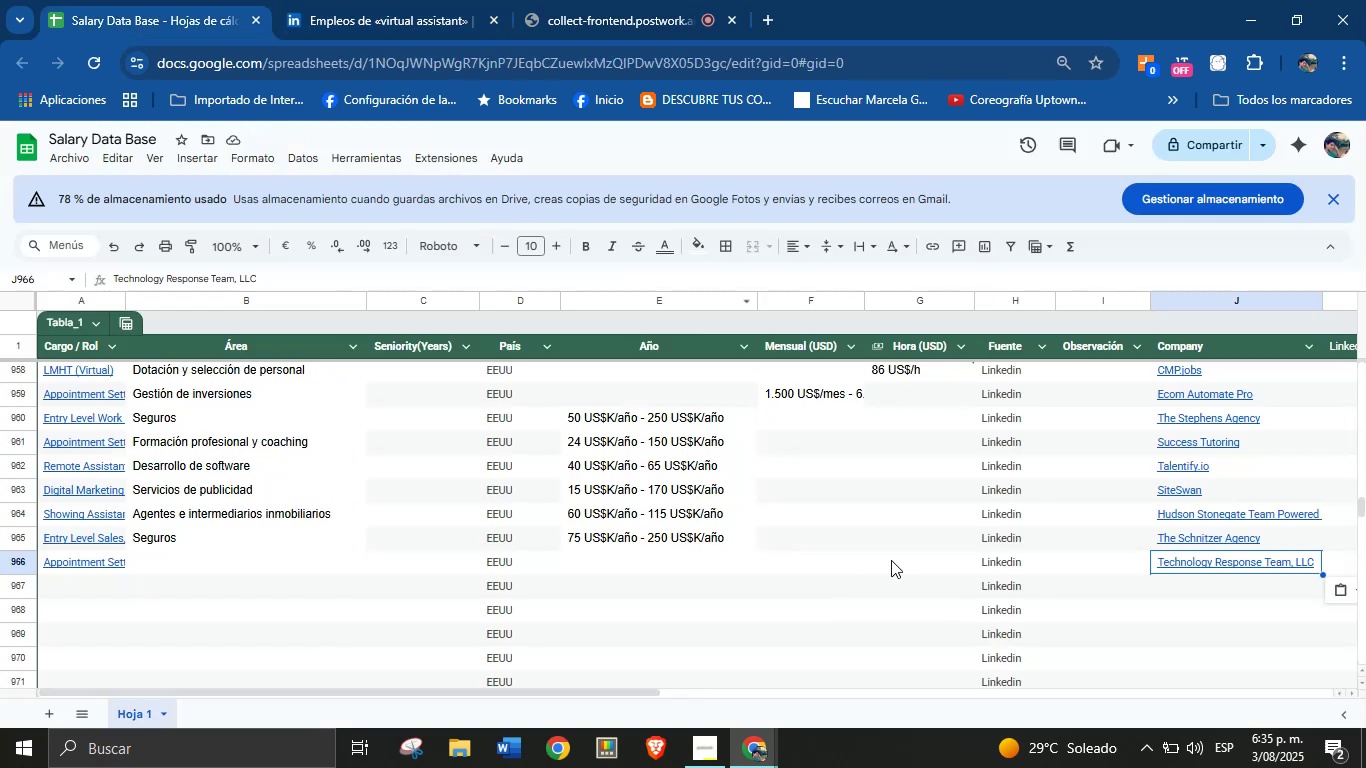 
left_click([896, 560])
 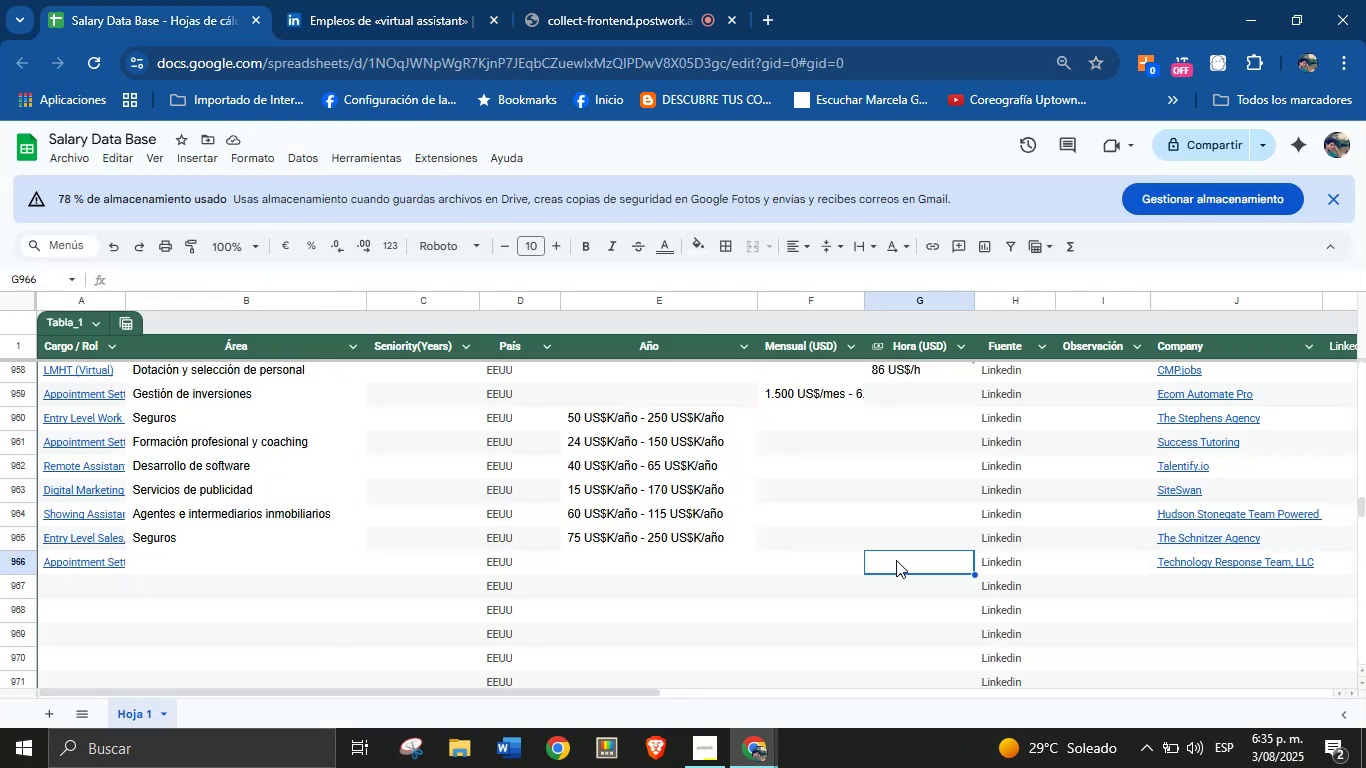 
key(Control+V)
 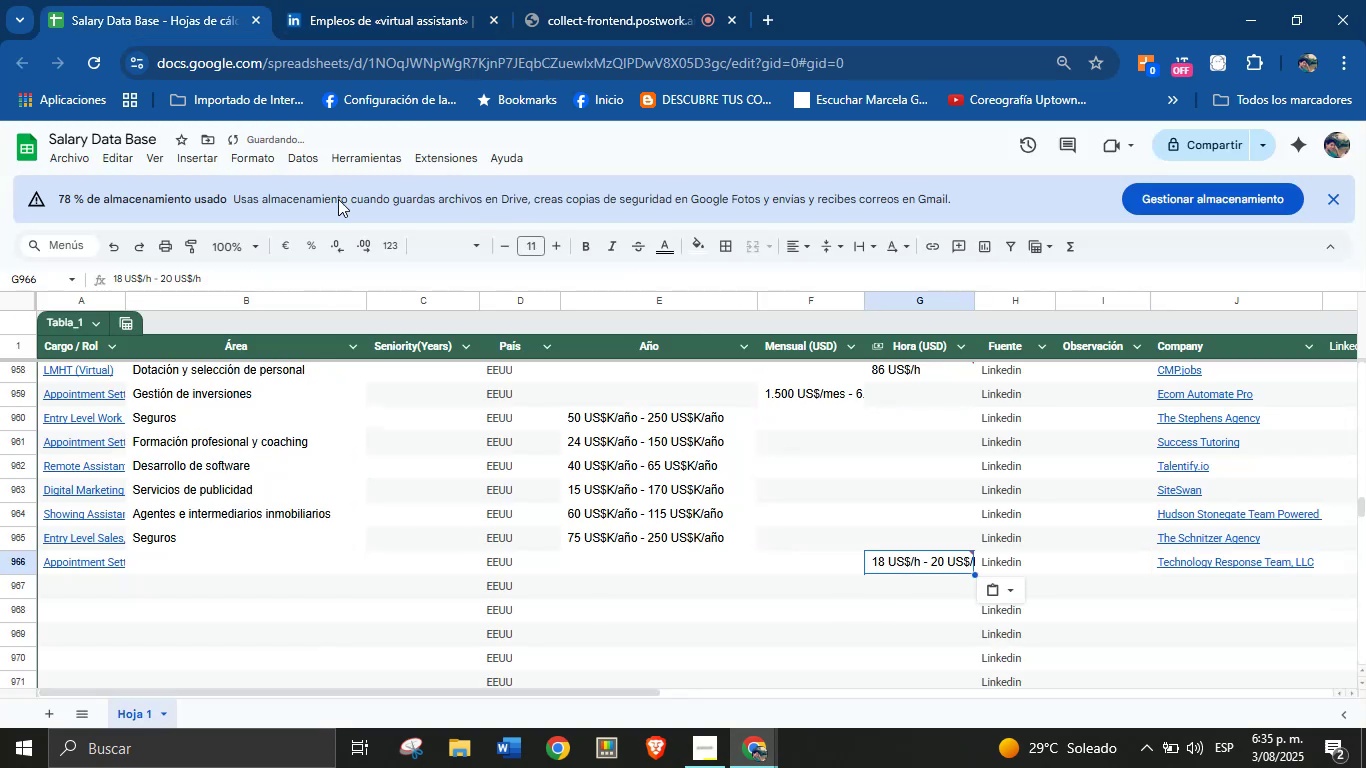 
left_click([427, 0])
 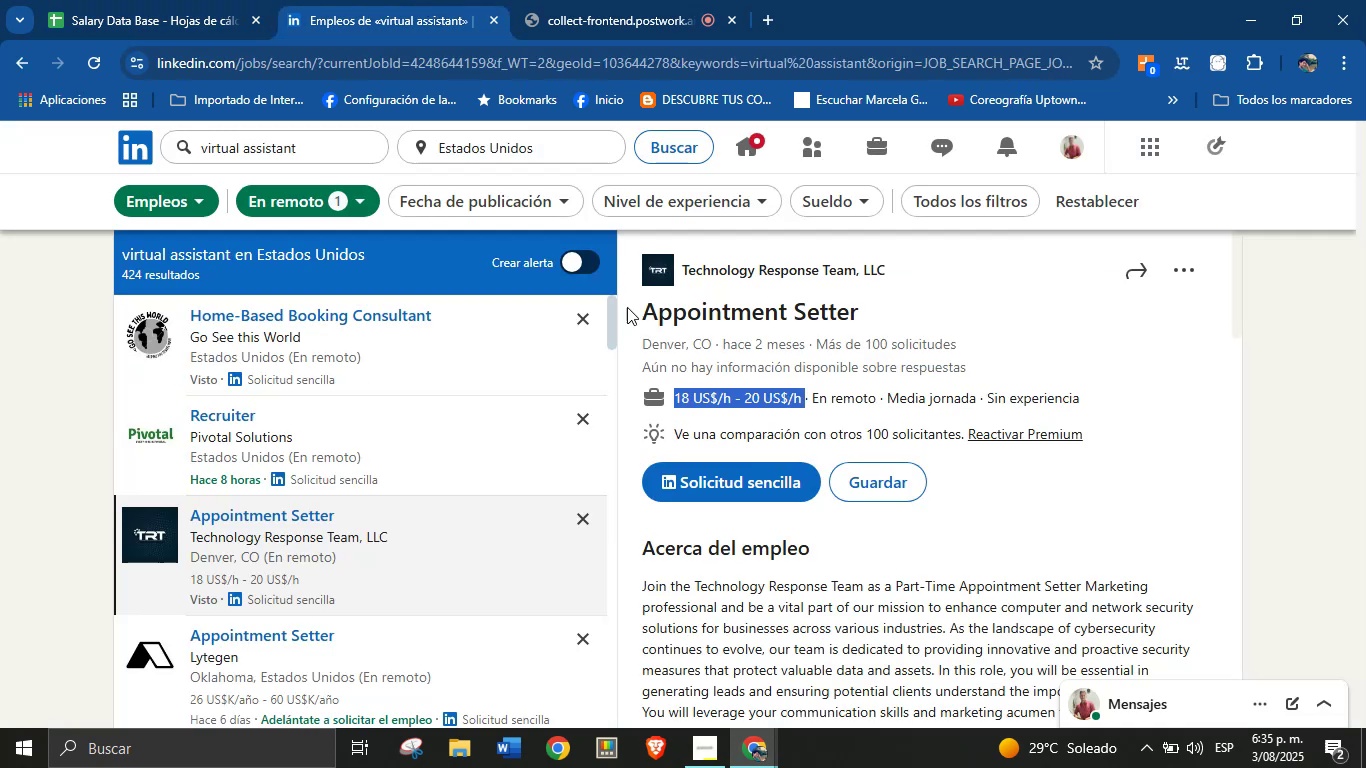 
scroll: coordinate [750, 456], scroll_direction: down, amount: 22.0
 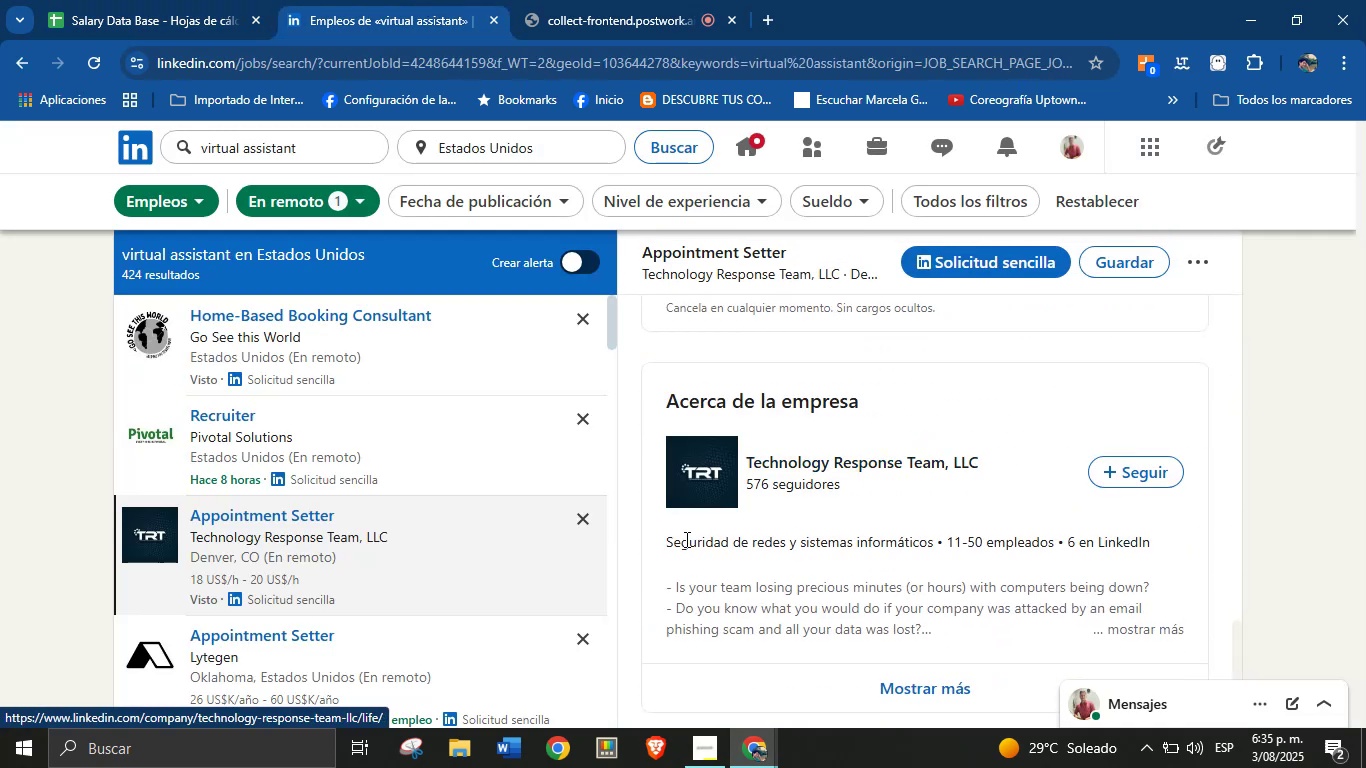 
left_click_drag(start_coordinate=[627, 542], to_coordinate=[938, 550])
 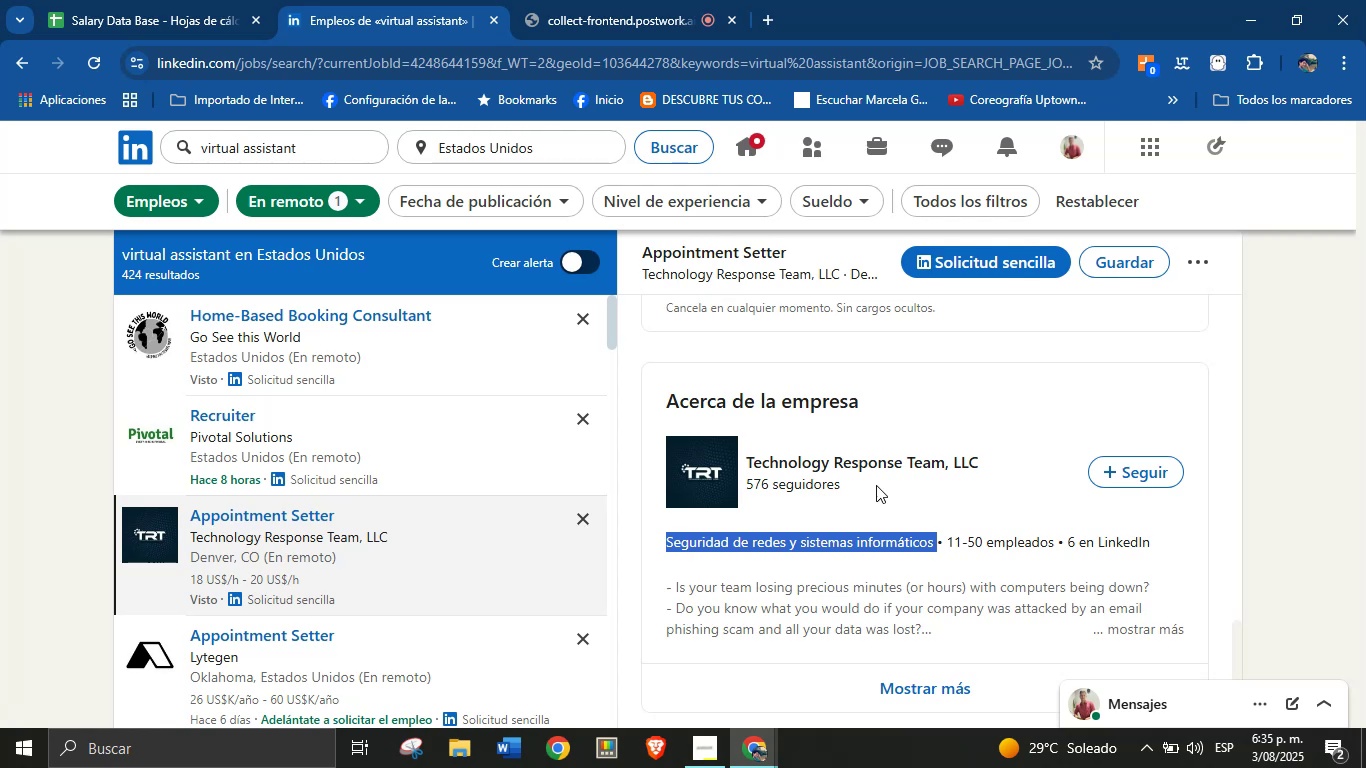 
scroll: coordinate [922, 546], scroll_direction: down, amount: 1.0
 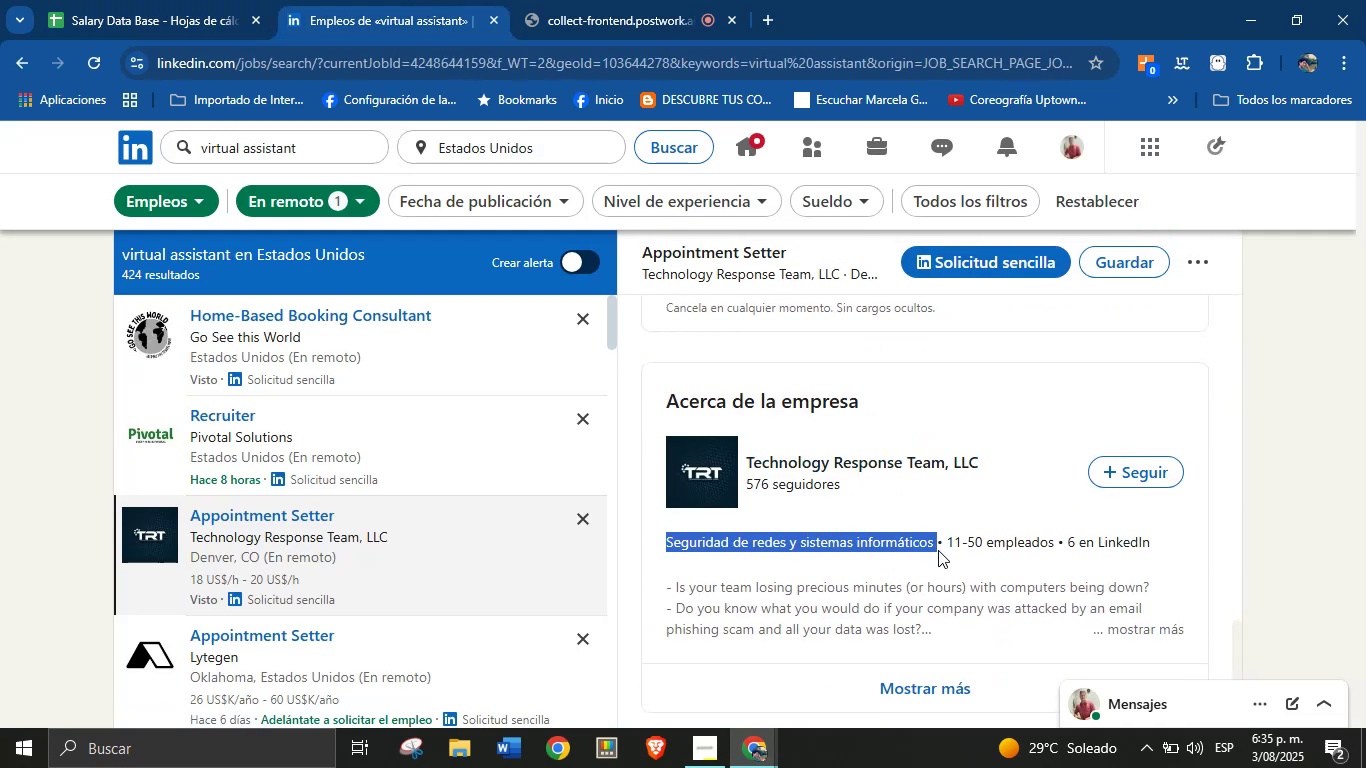 
key(Control+C)
 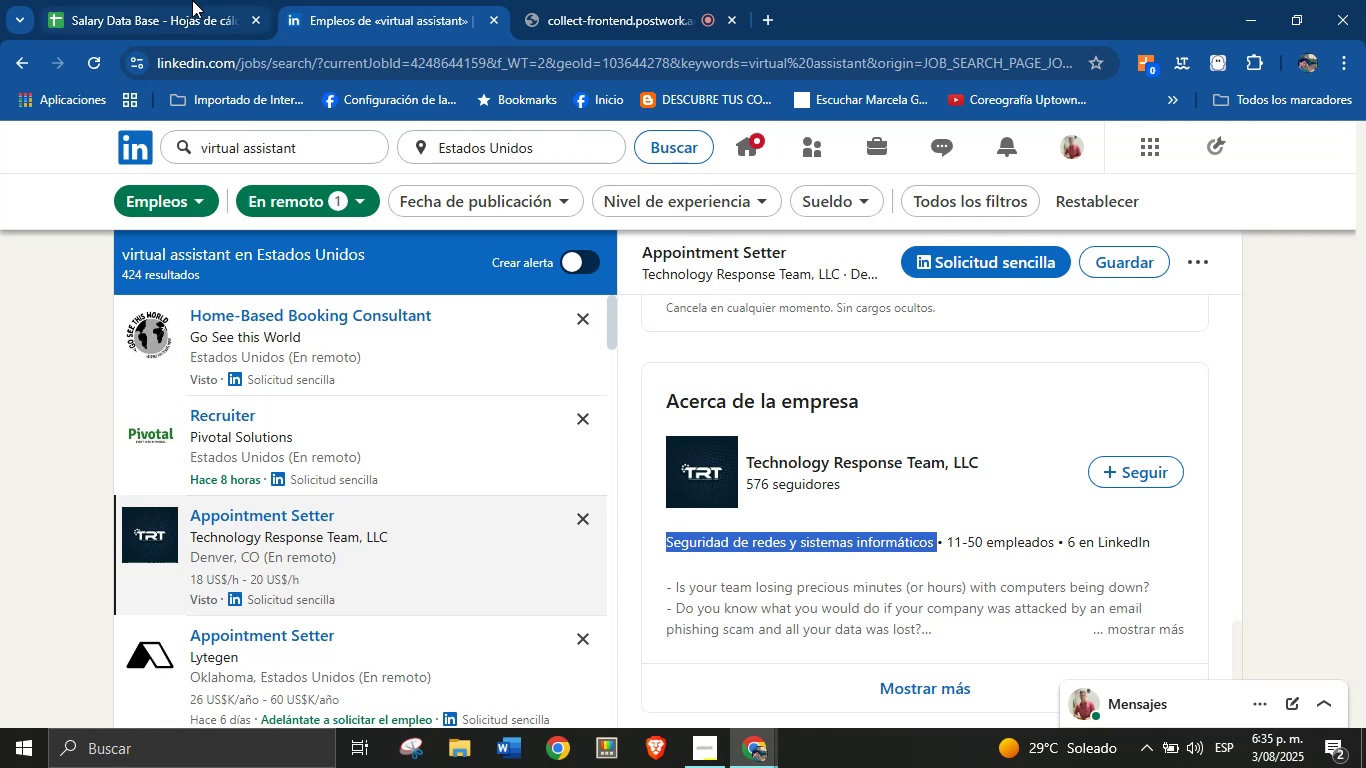 
left_click([192, 0])
 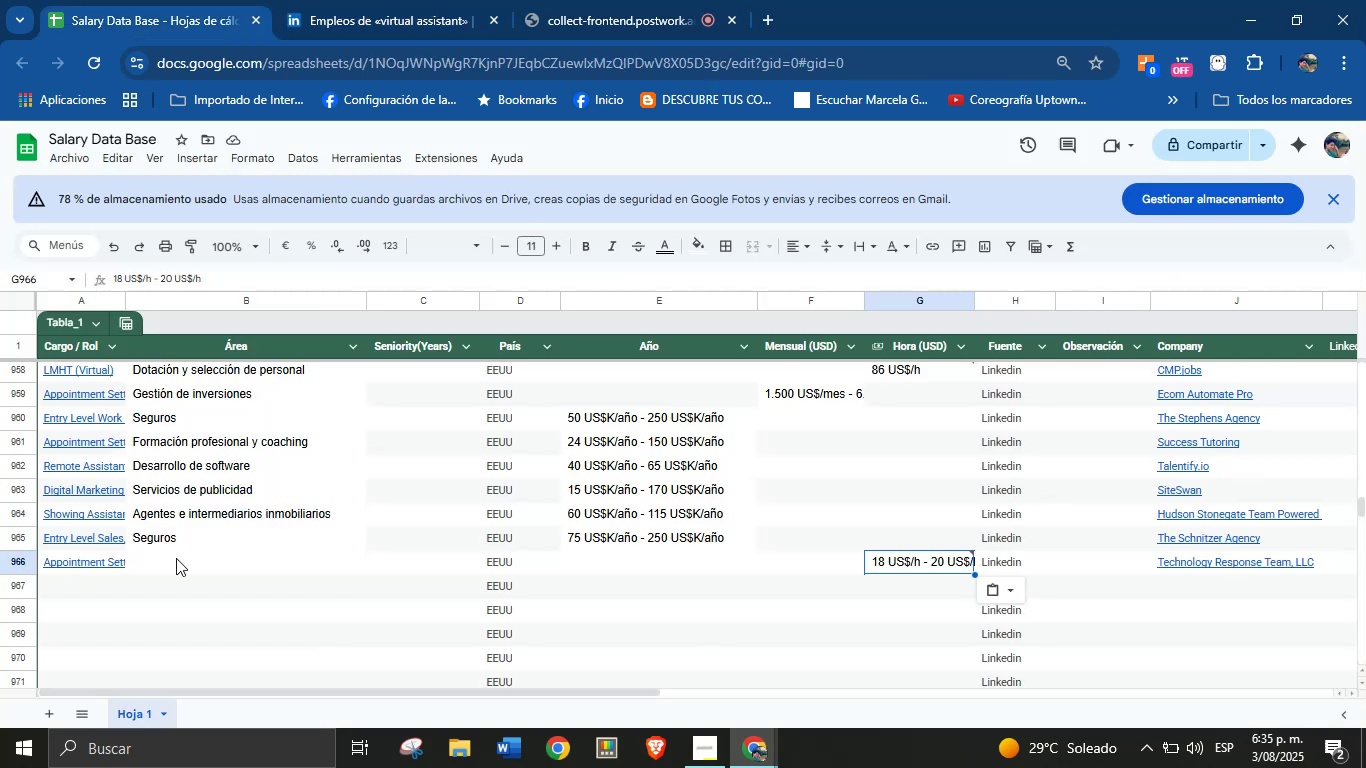 
key(Control+V)
 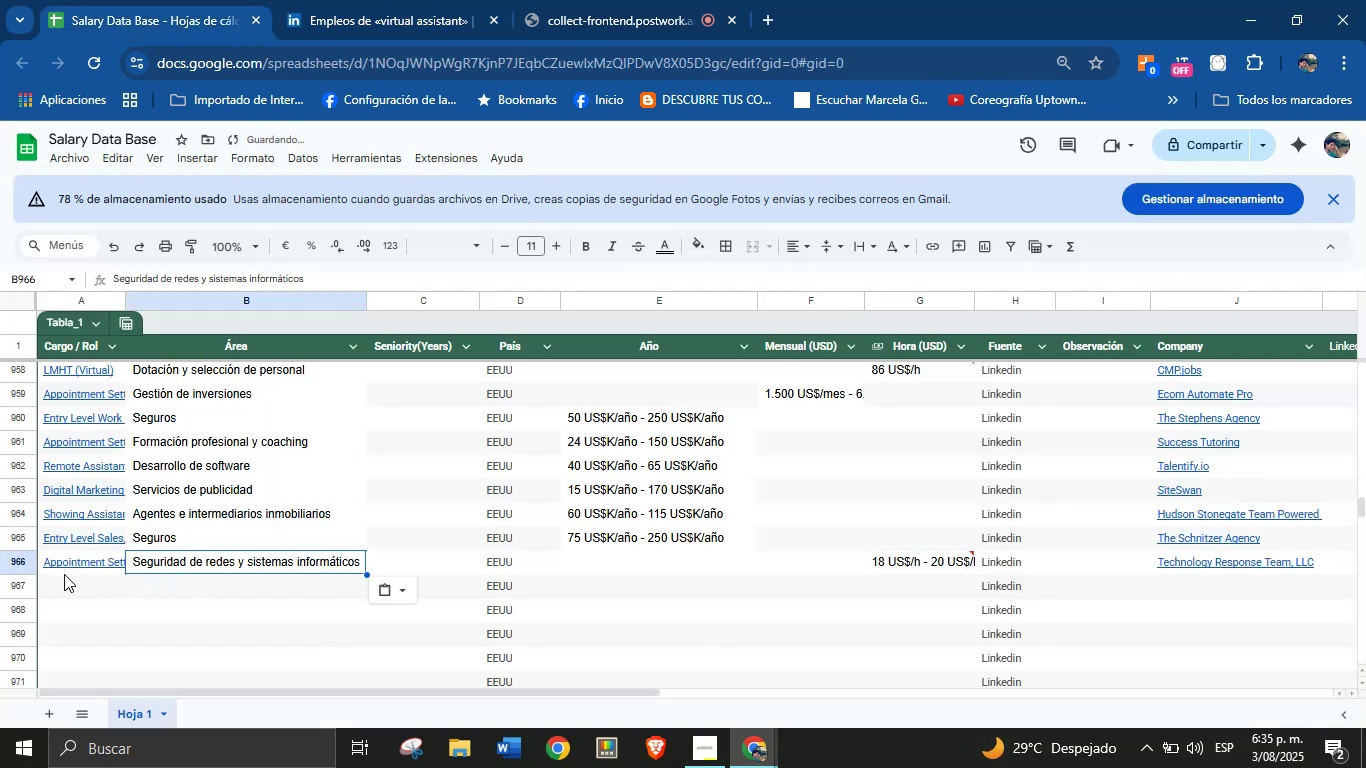 
left_click([64, 574])
 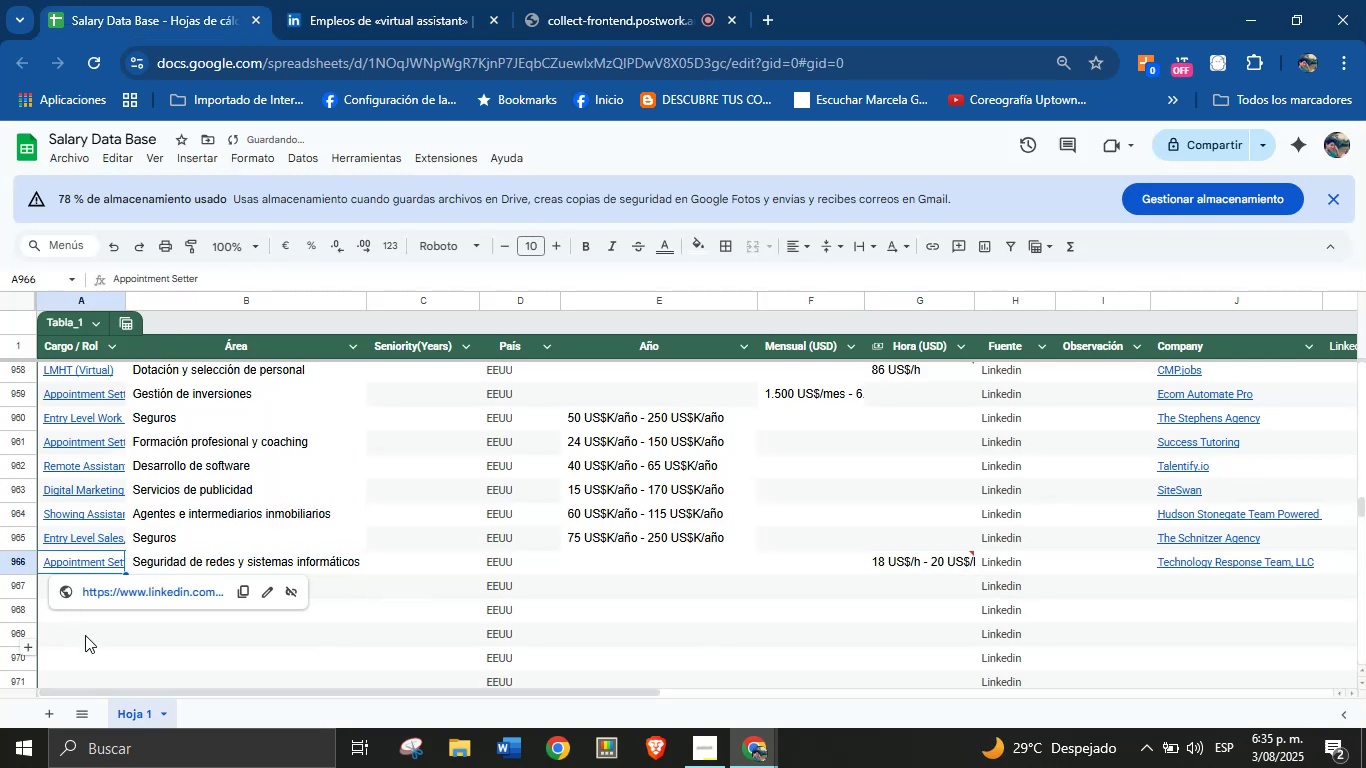 
left_click([85, 635])
 